 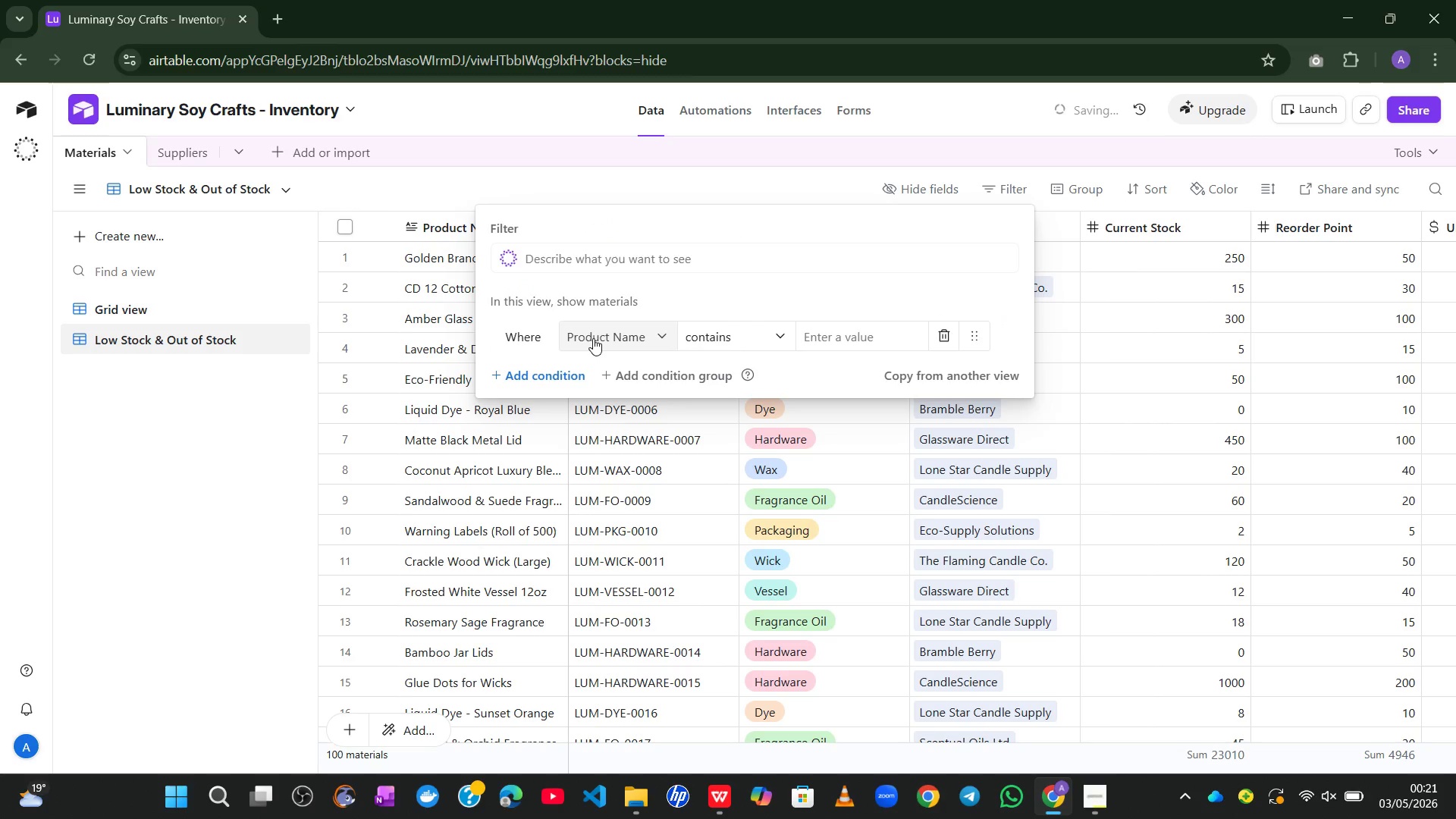 
left_click([654, 335])
 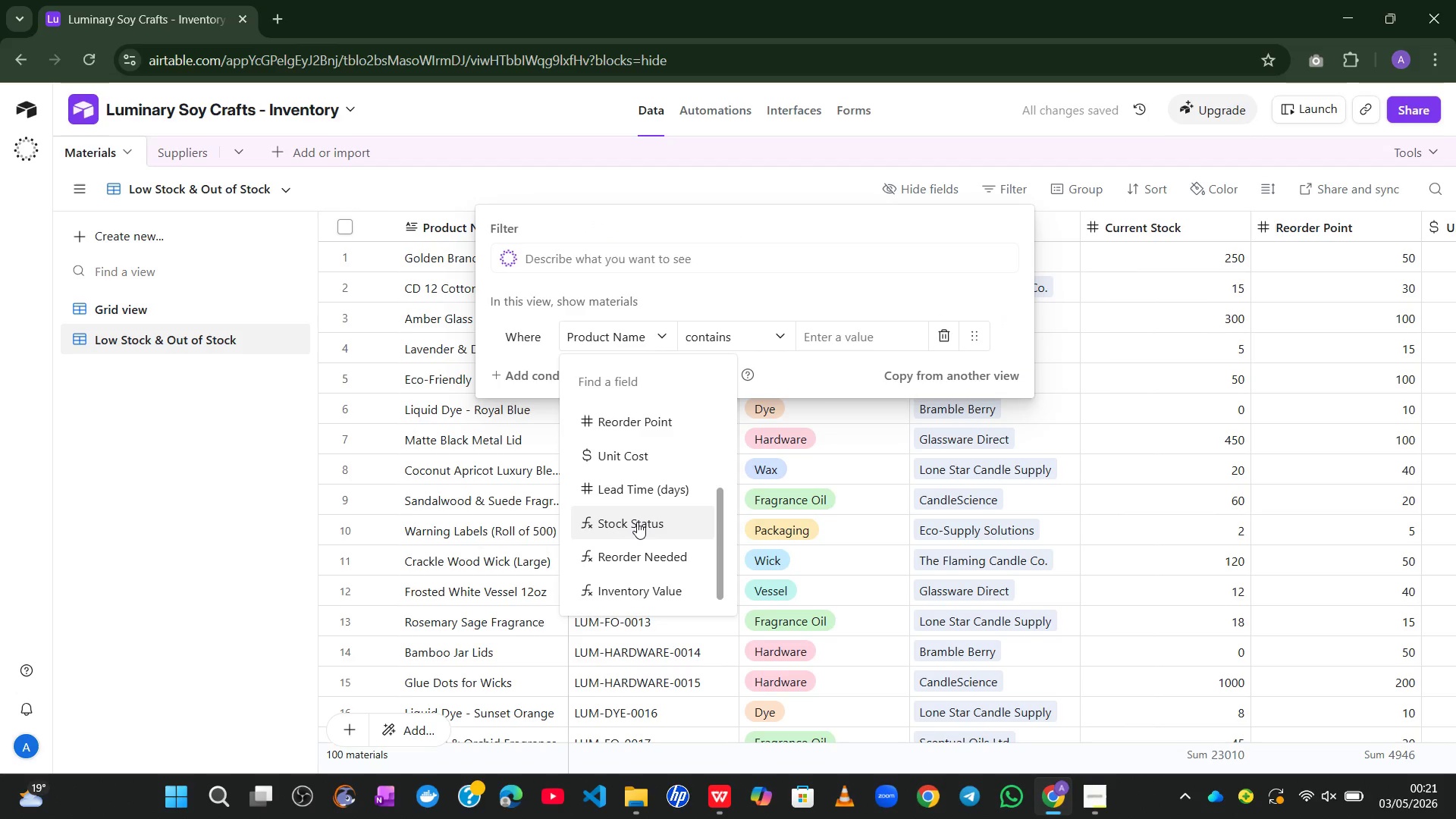 
wait(5.34)
 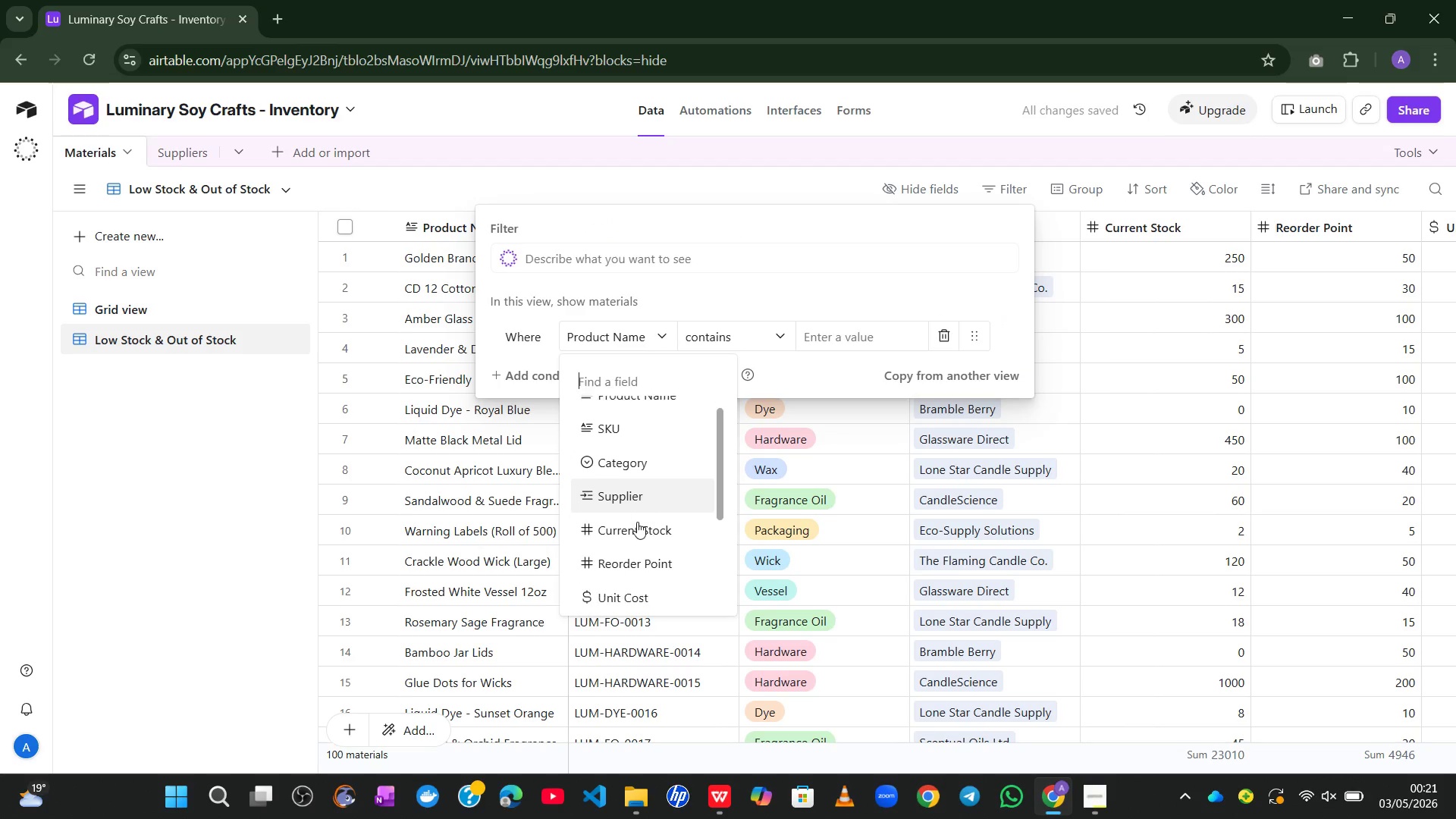 
left_click([639, 520])
 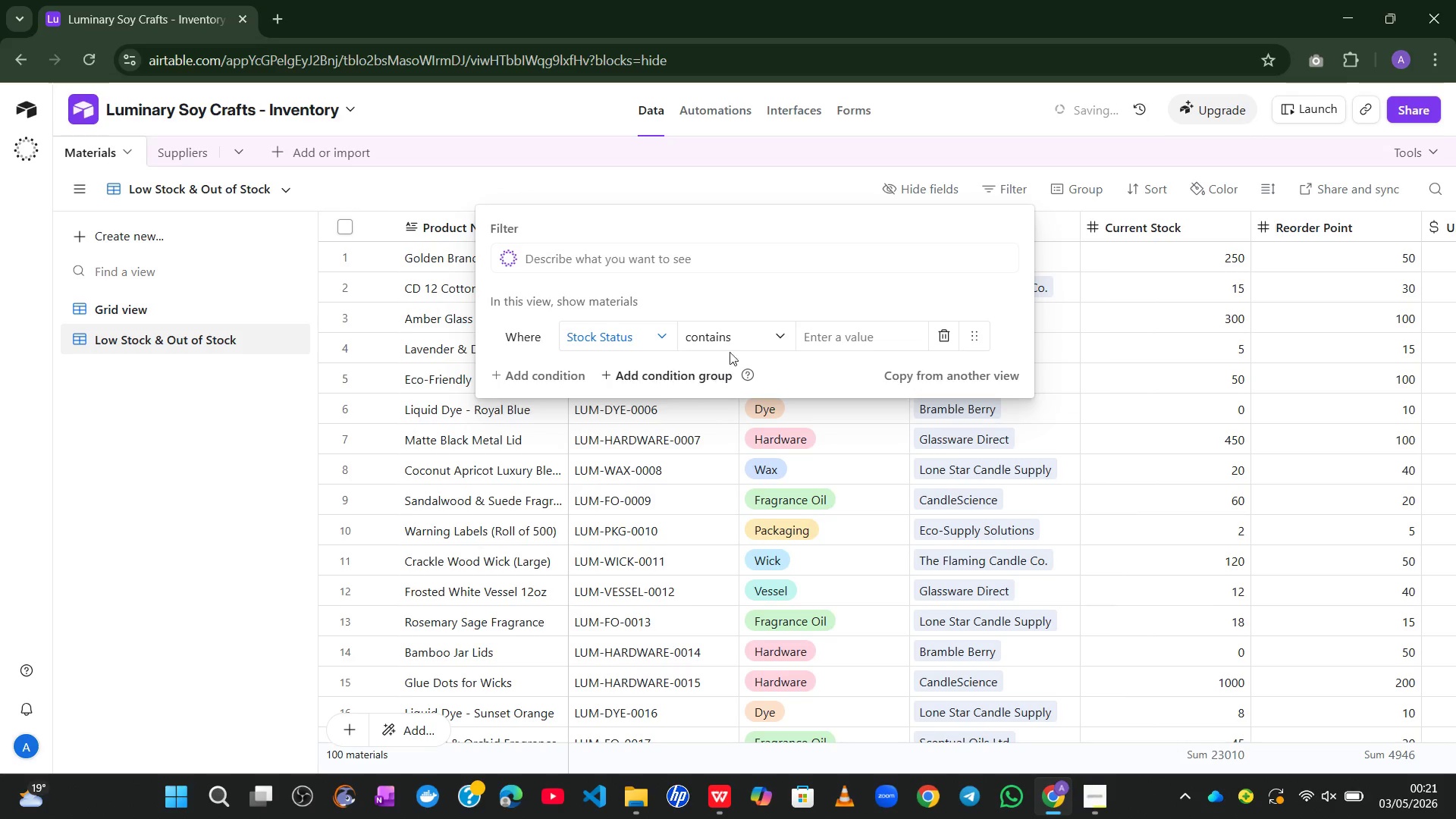 
left_click([750, 334])
 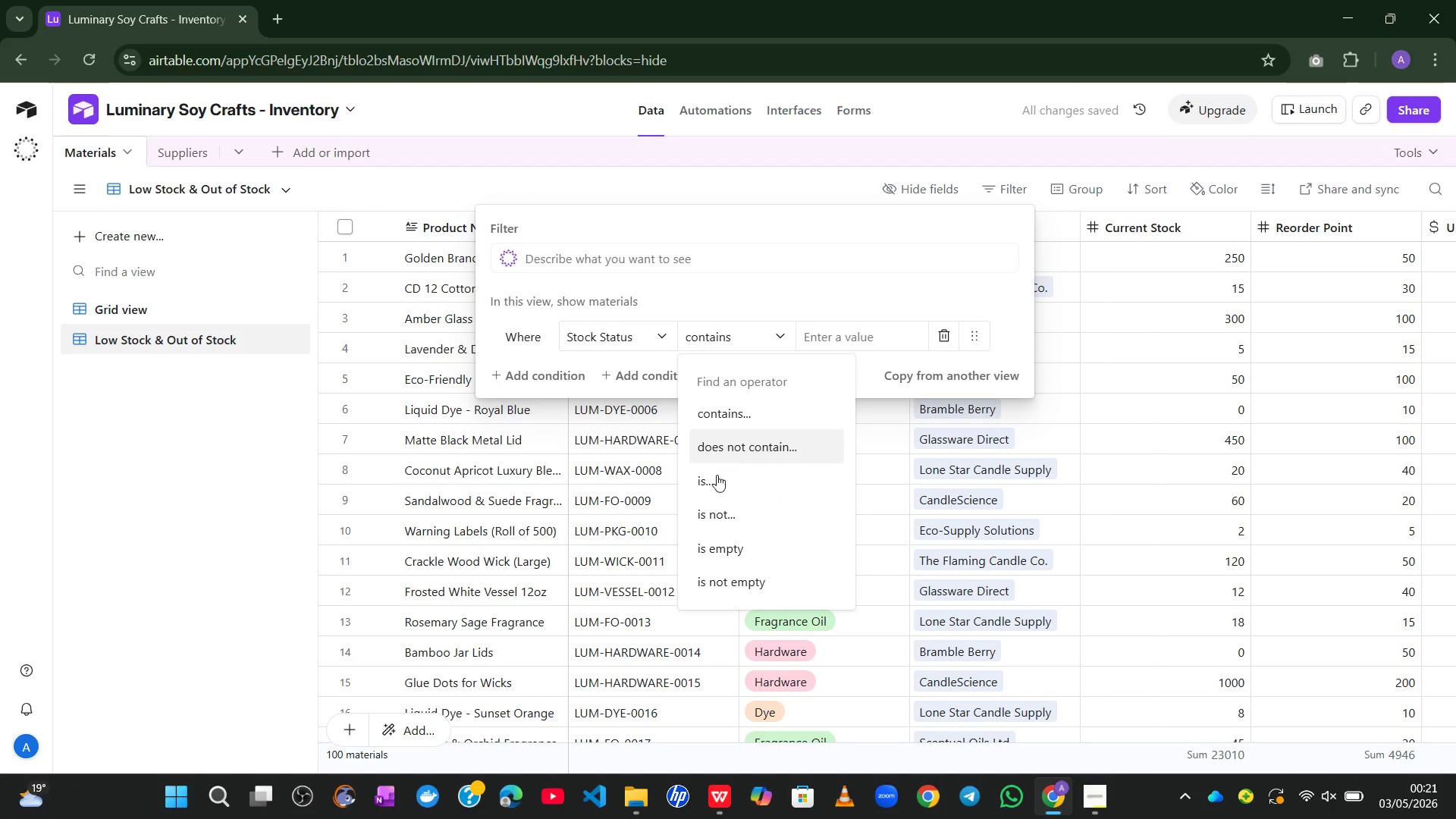 
left_click([708, 508])
 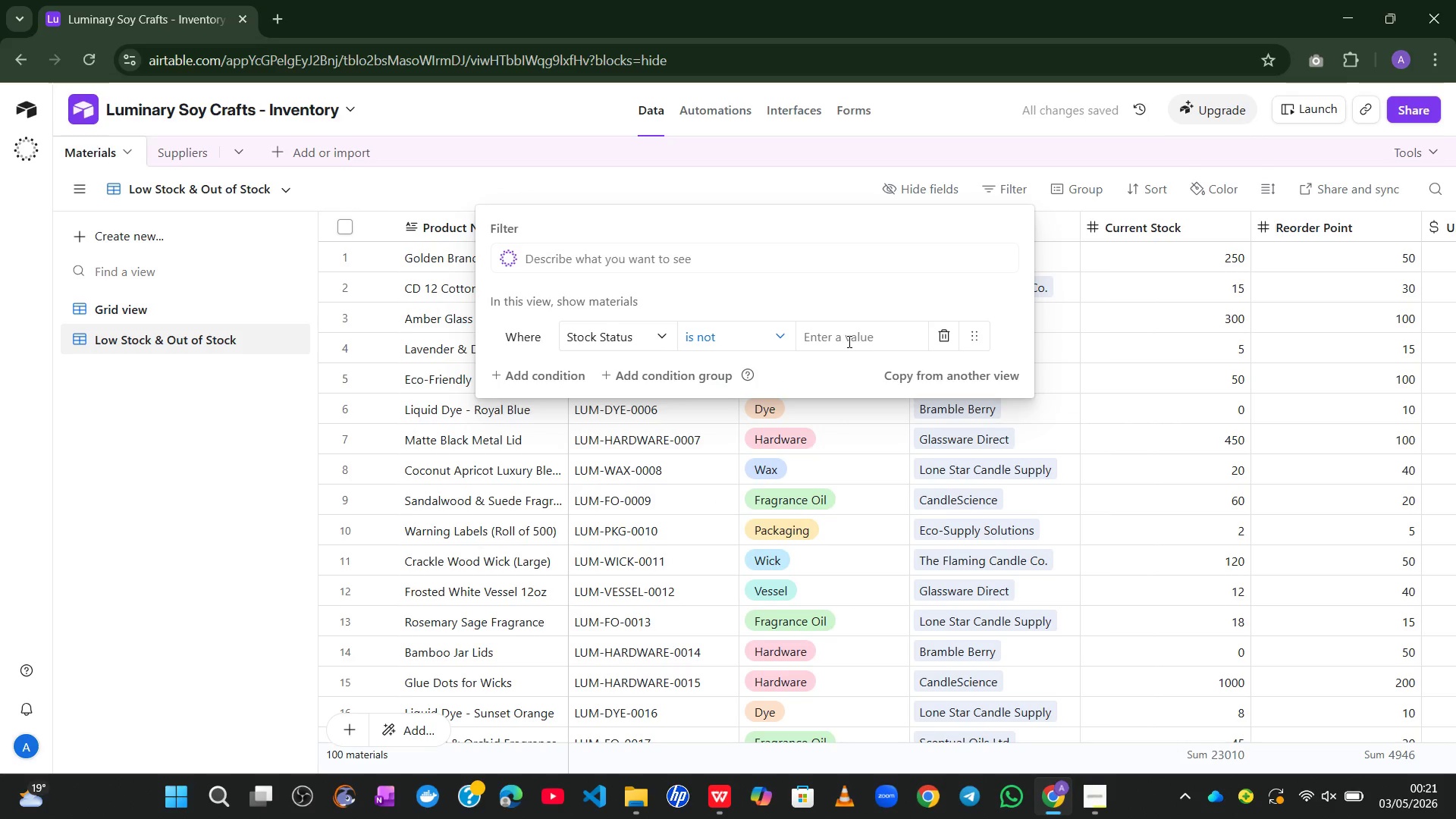 
left_click([848, 341])
 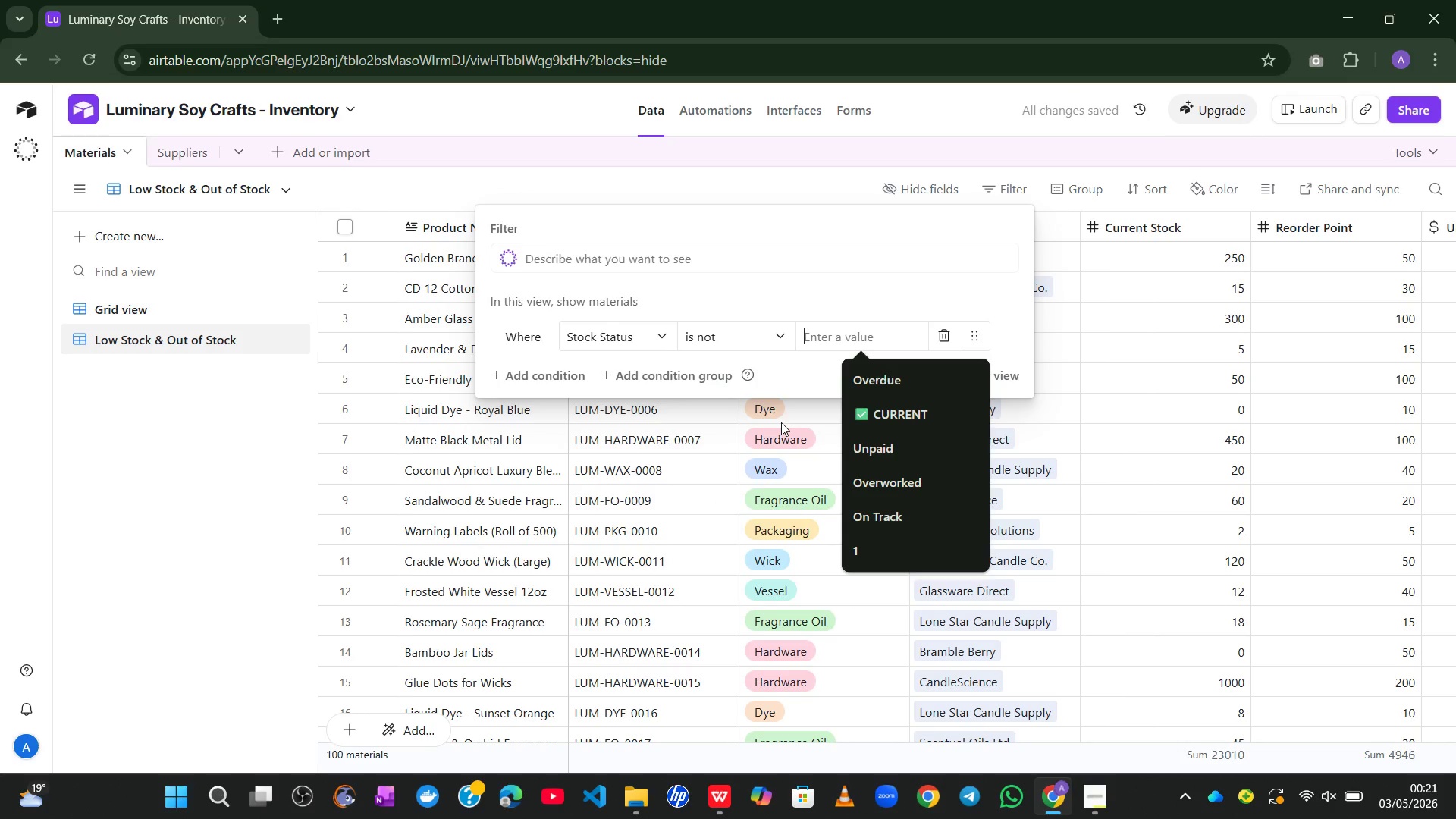 
type(Healthy)
 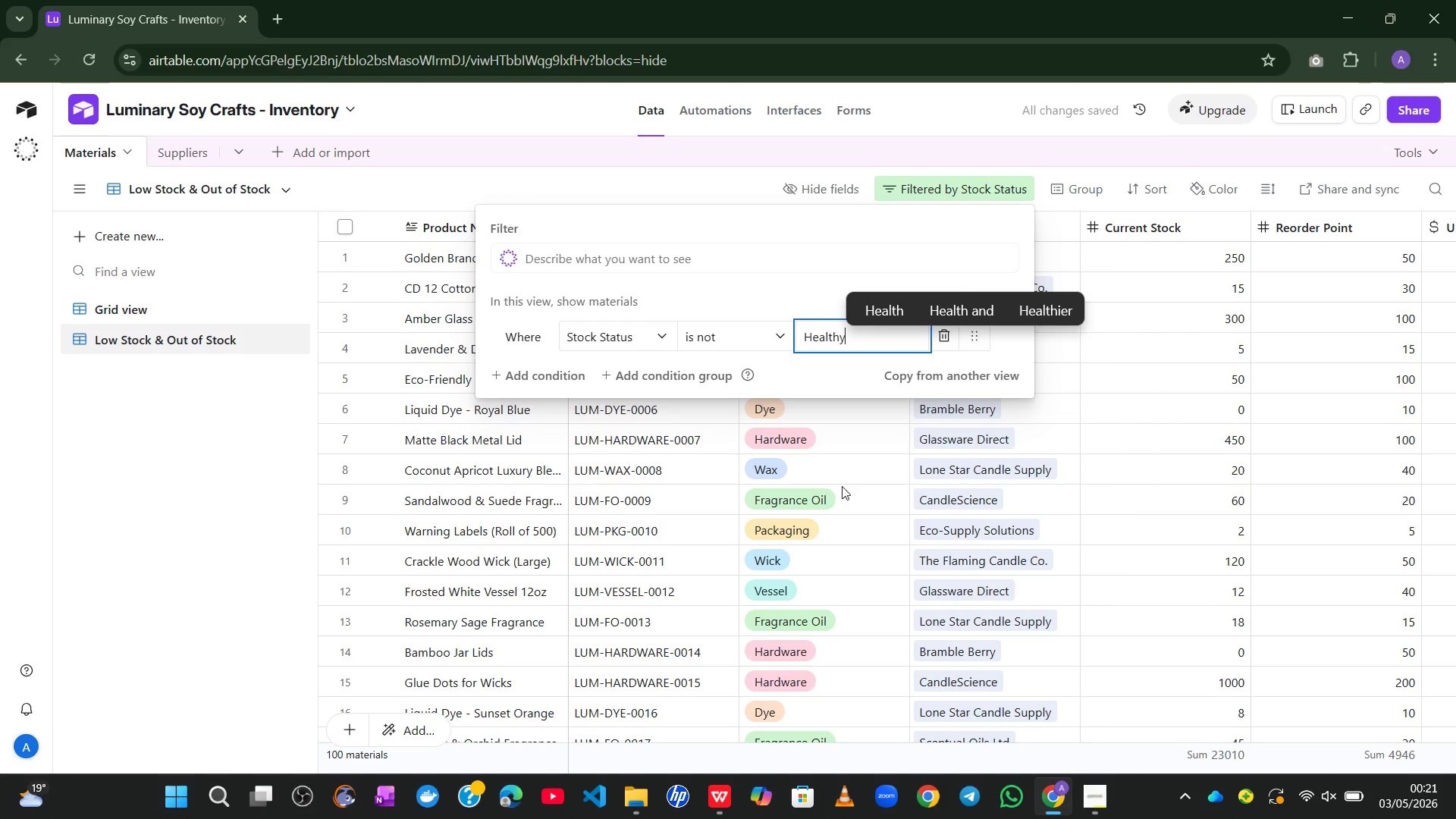 
wait(8.42)
 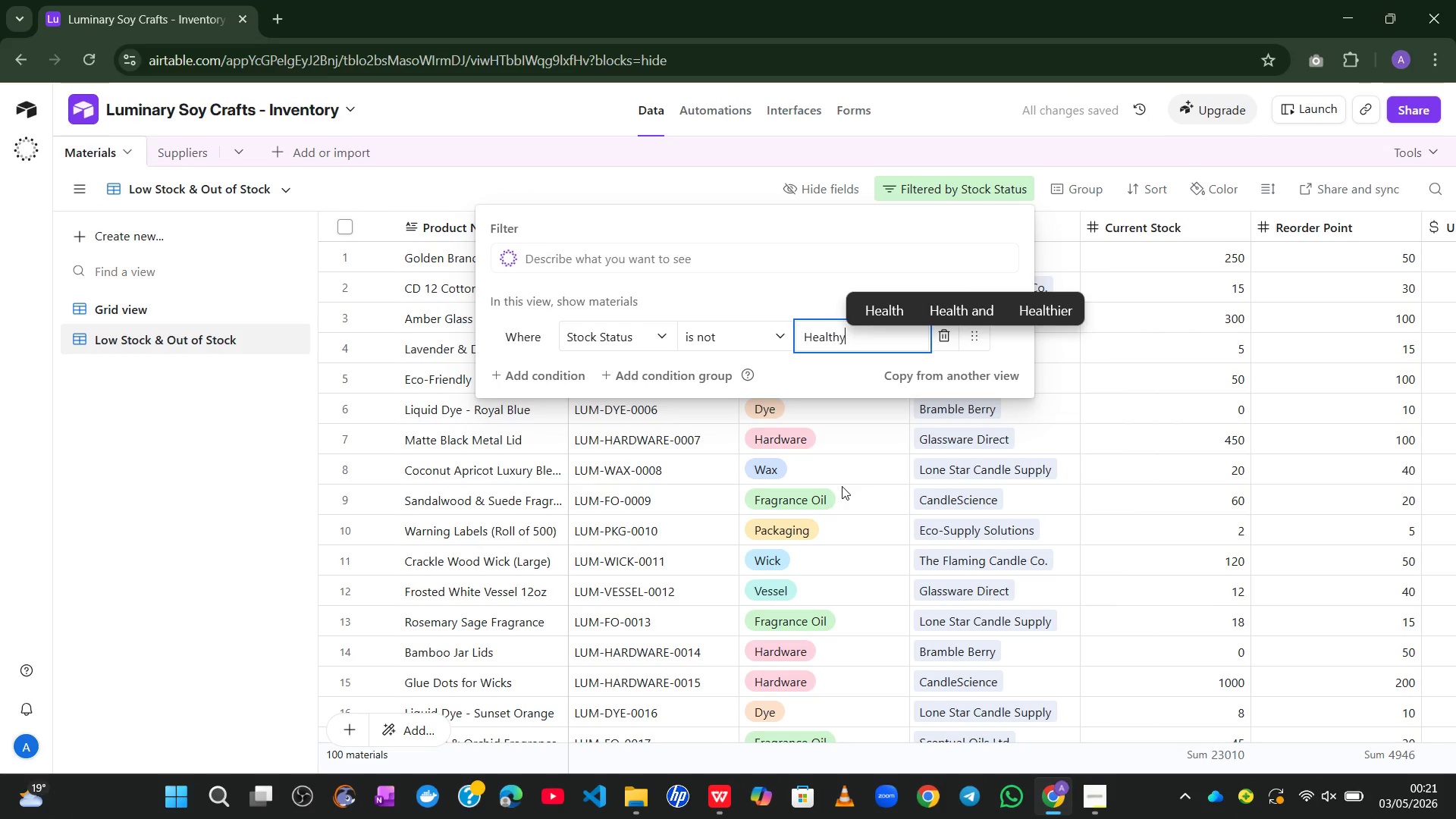 
left_click([902, 516])
 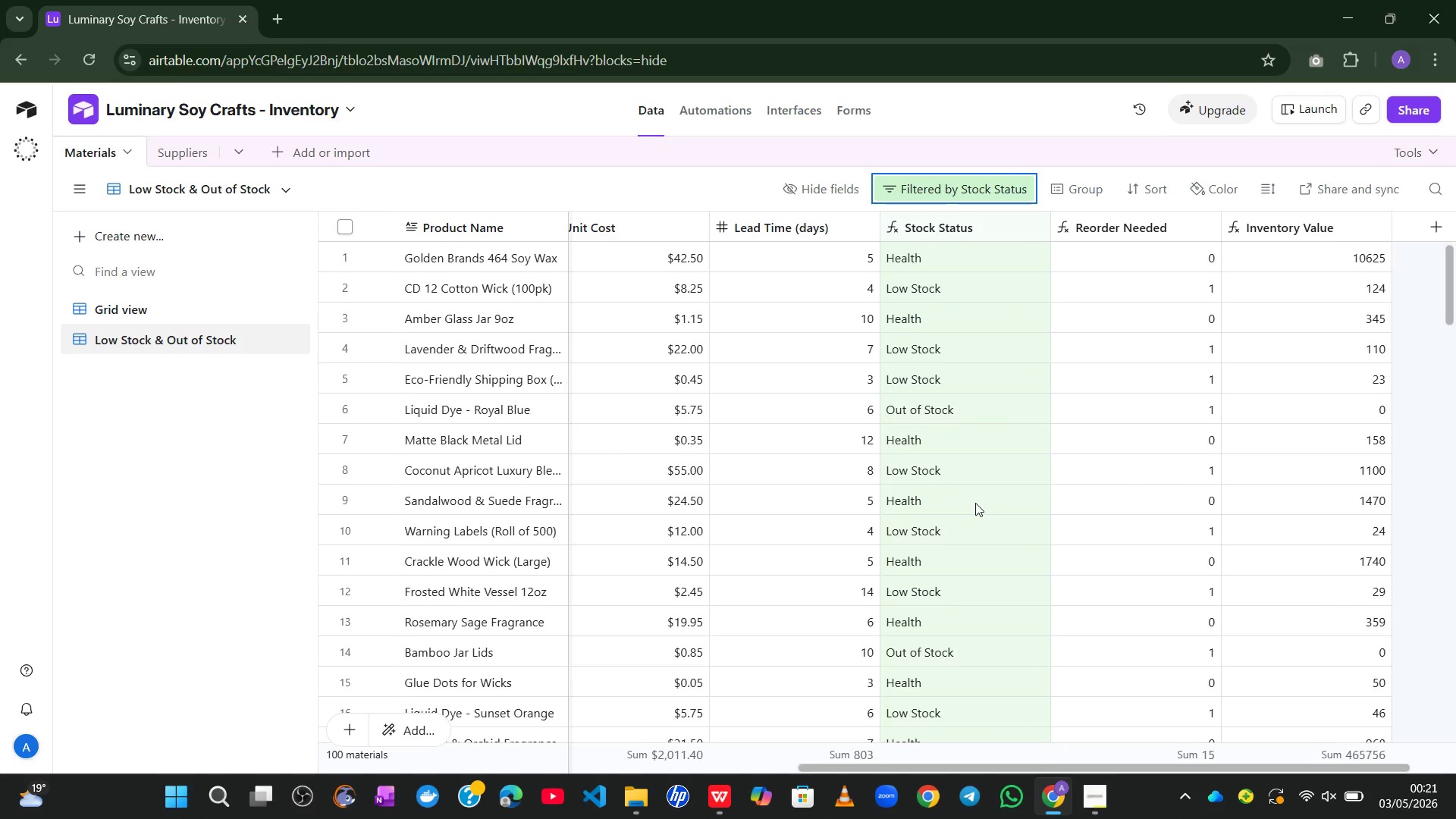 
wait(10.25)
 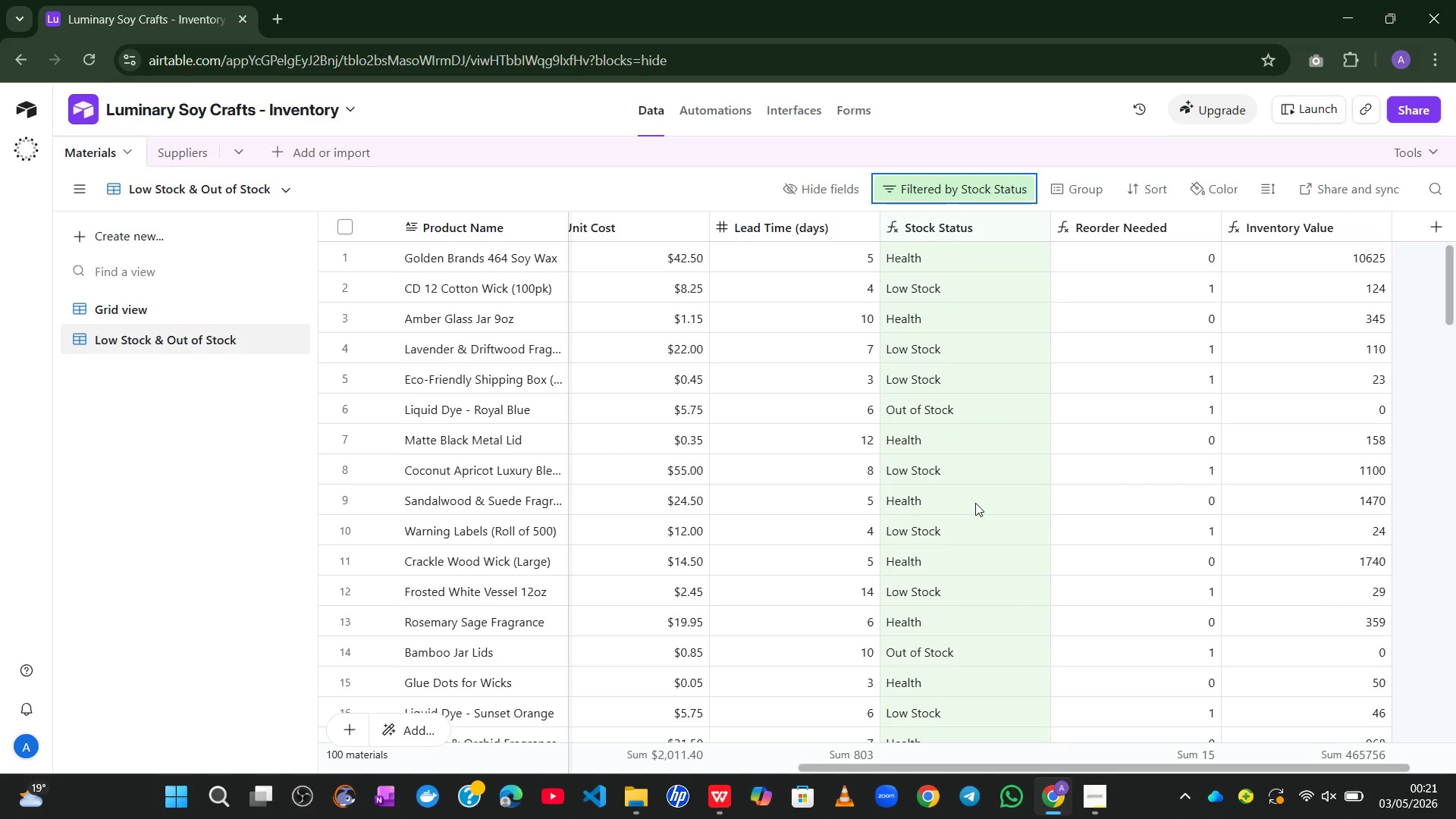 
double_click([960, 180])
 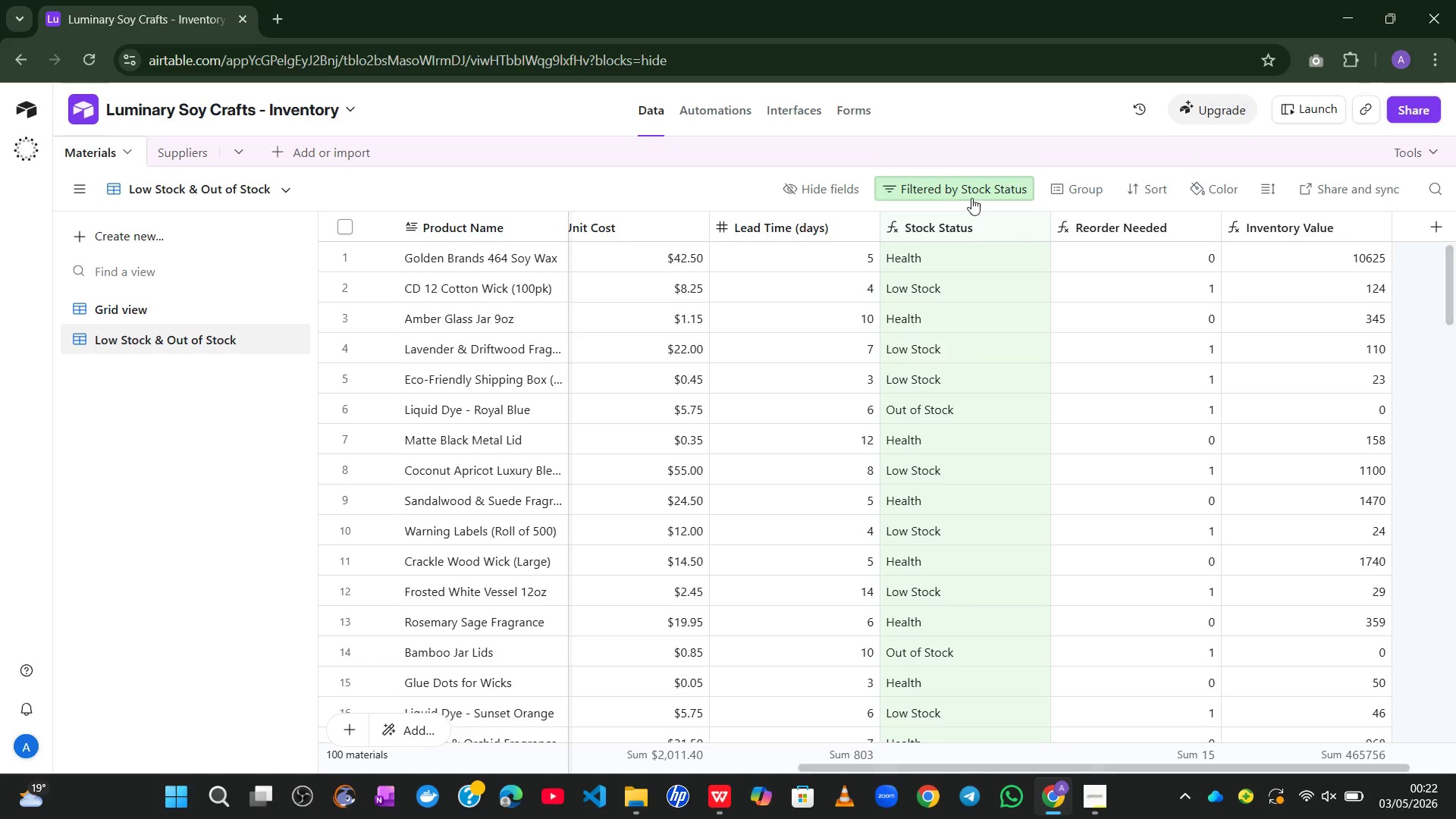 
double_click([969, 196])
 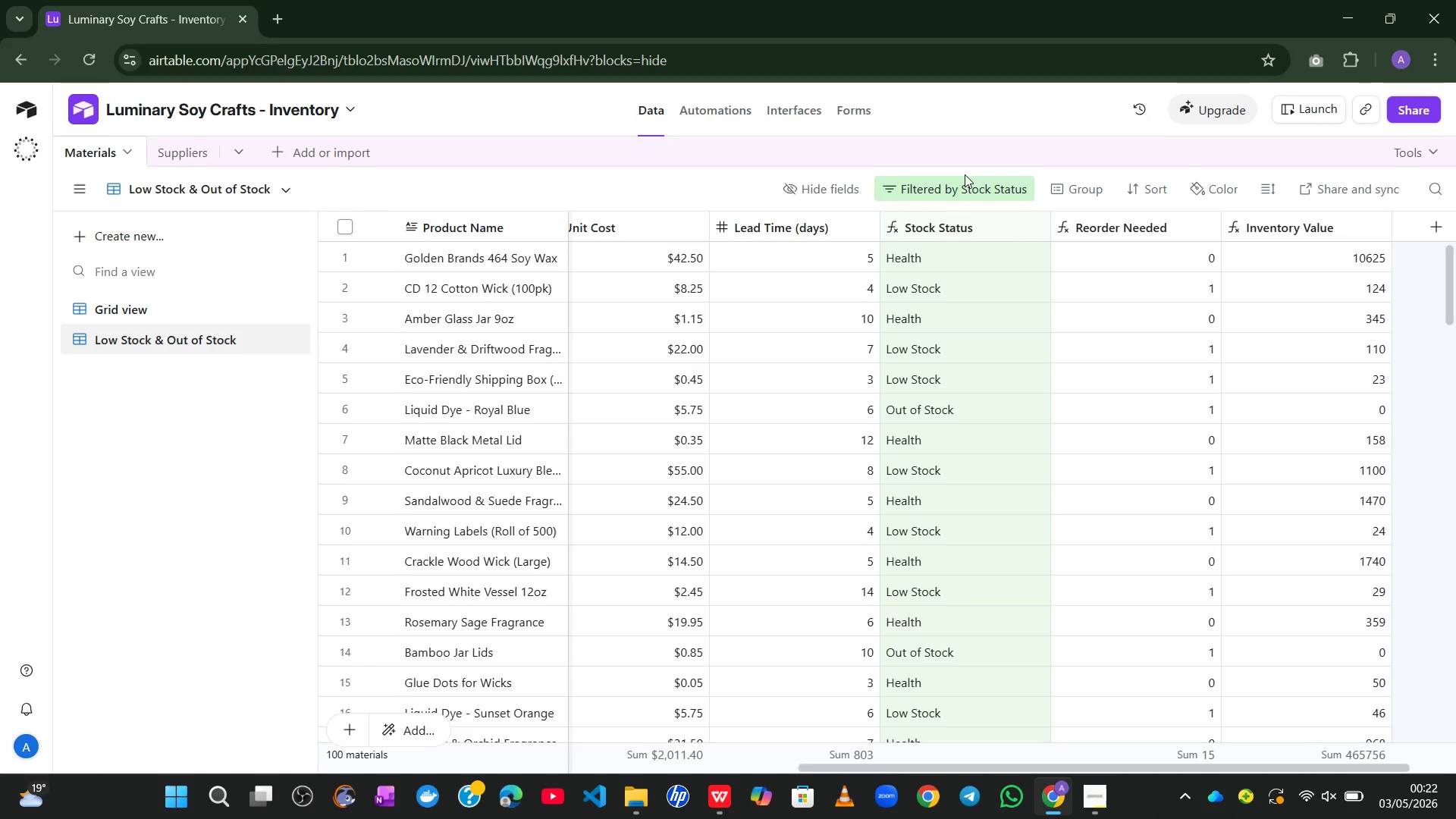 
left_click([947, 190])
 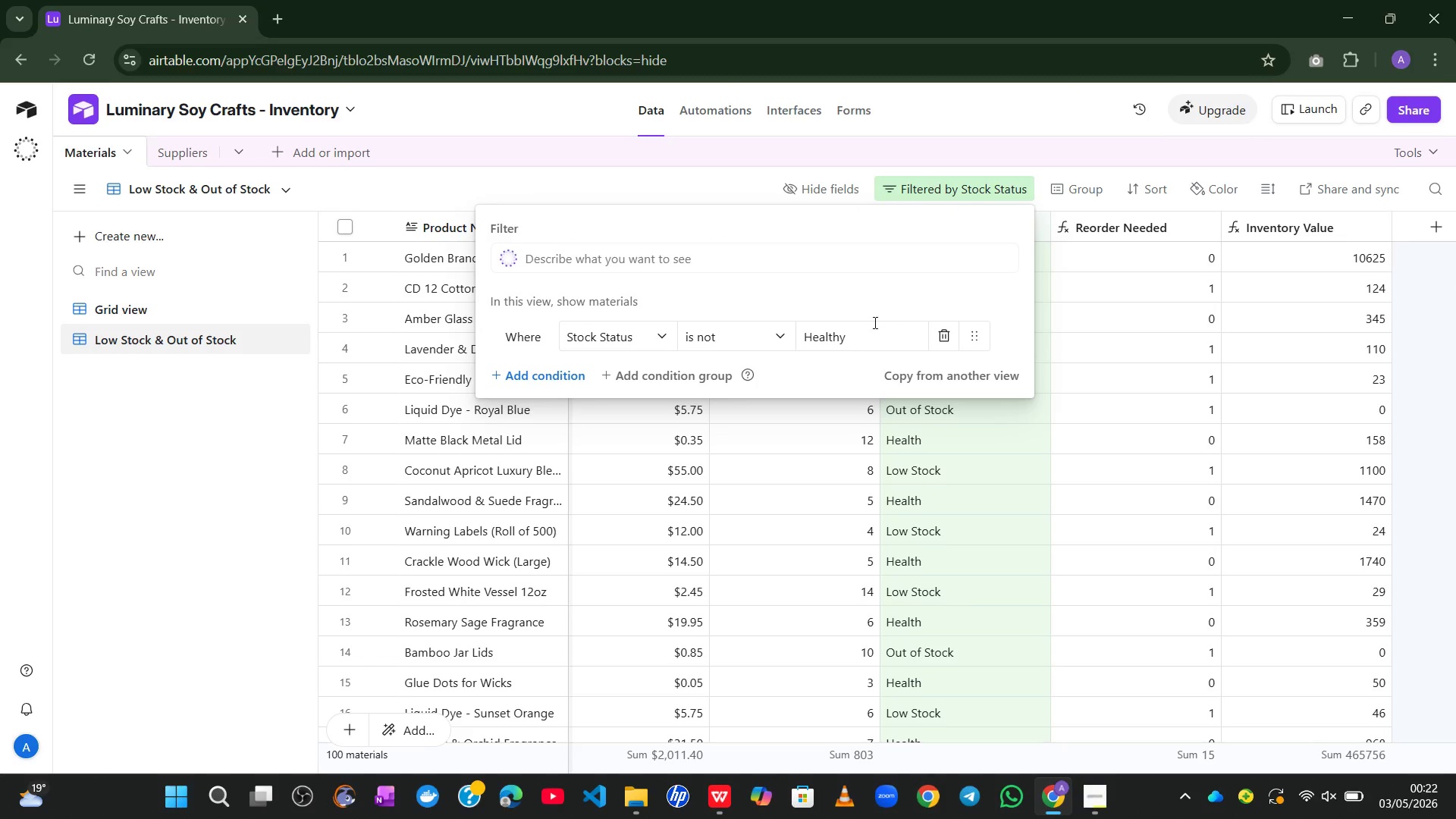 
left_click([862, 332])
 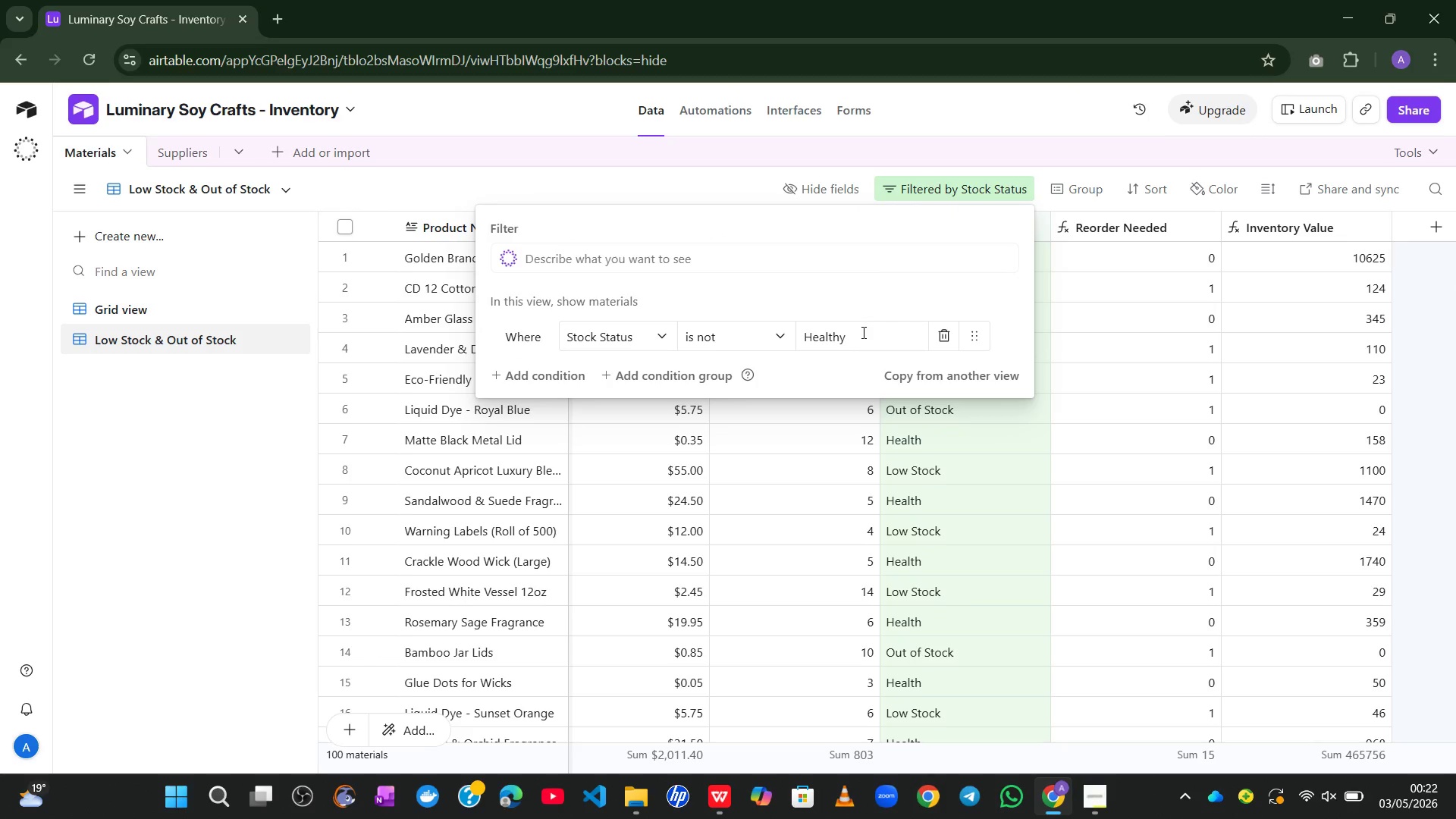 
key(Backspace)
 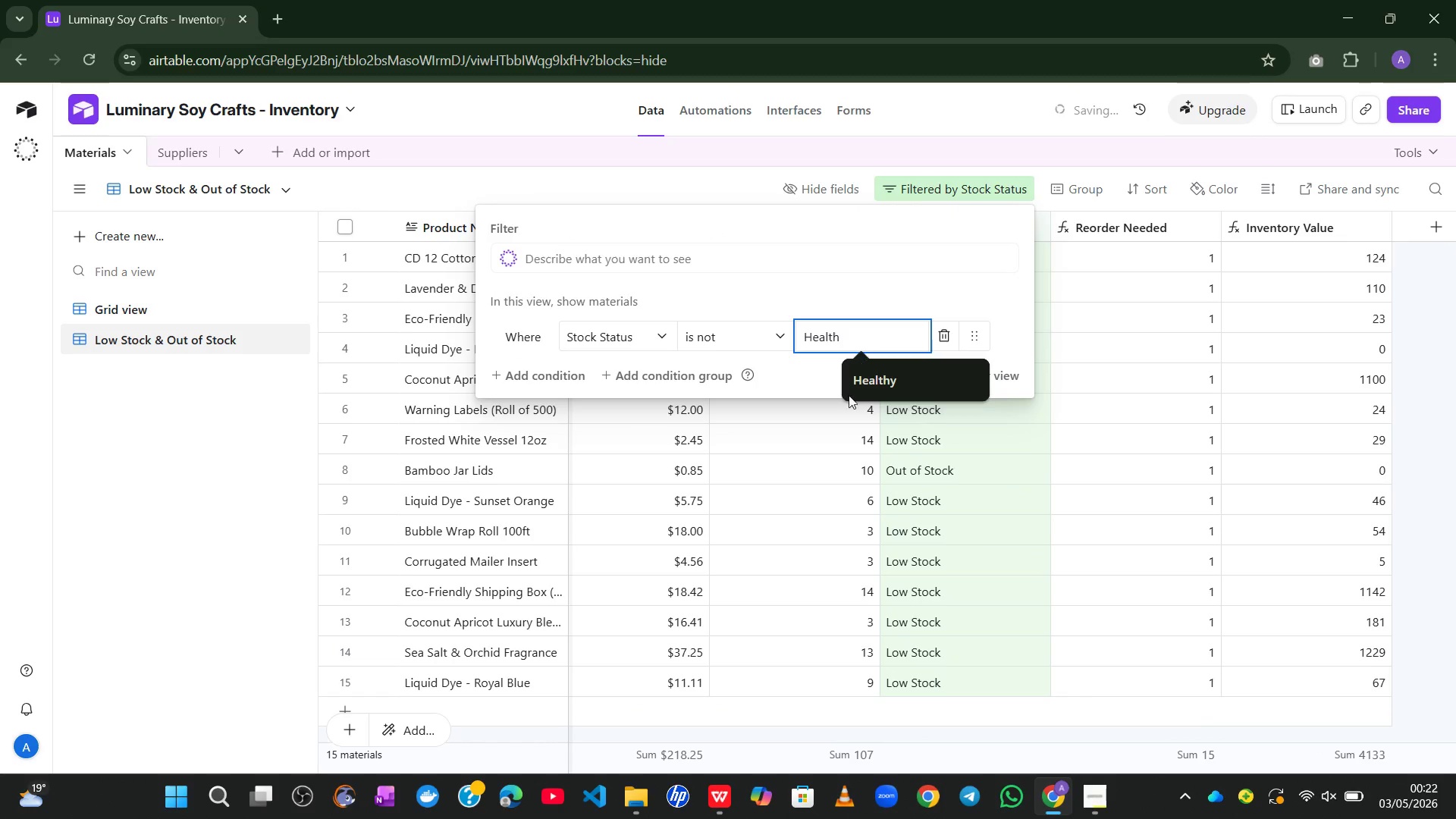 
left_click([813, 495])
 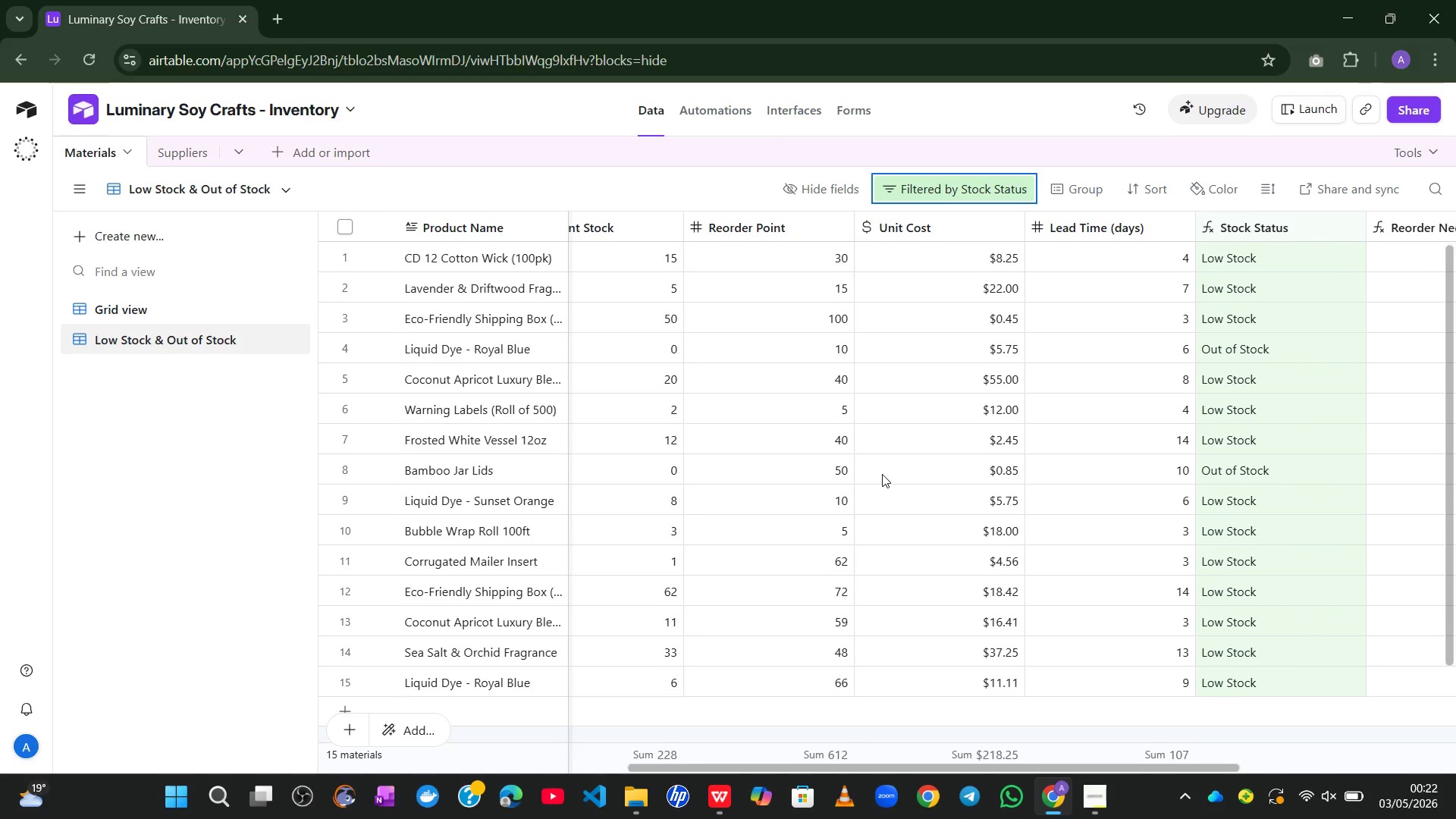 
wait(12.61)
 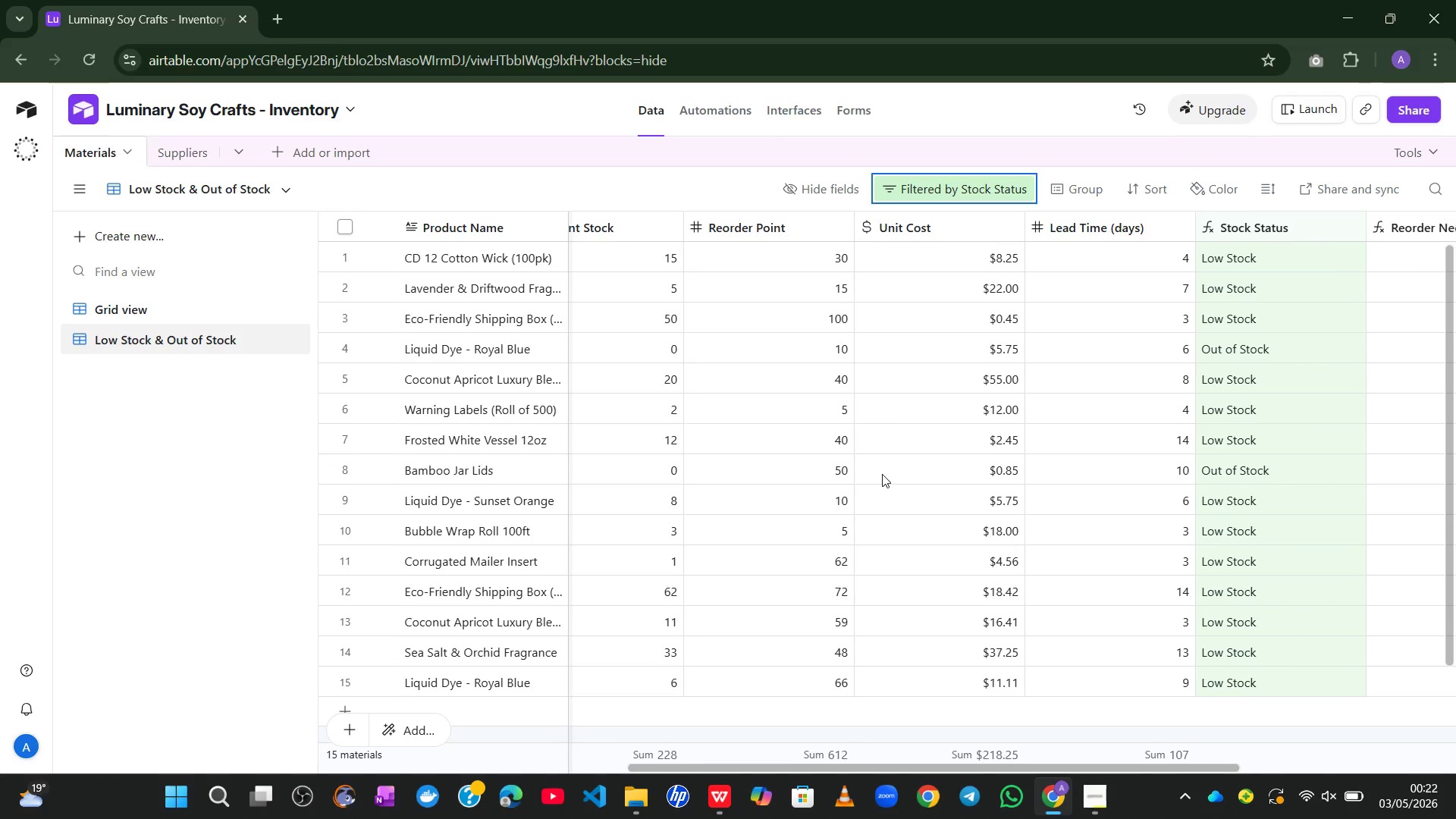 
left_click([171, 240])
 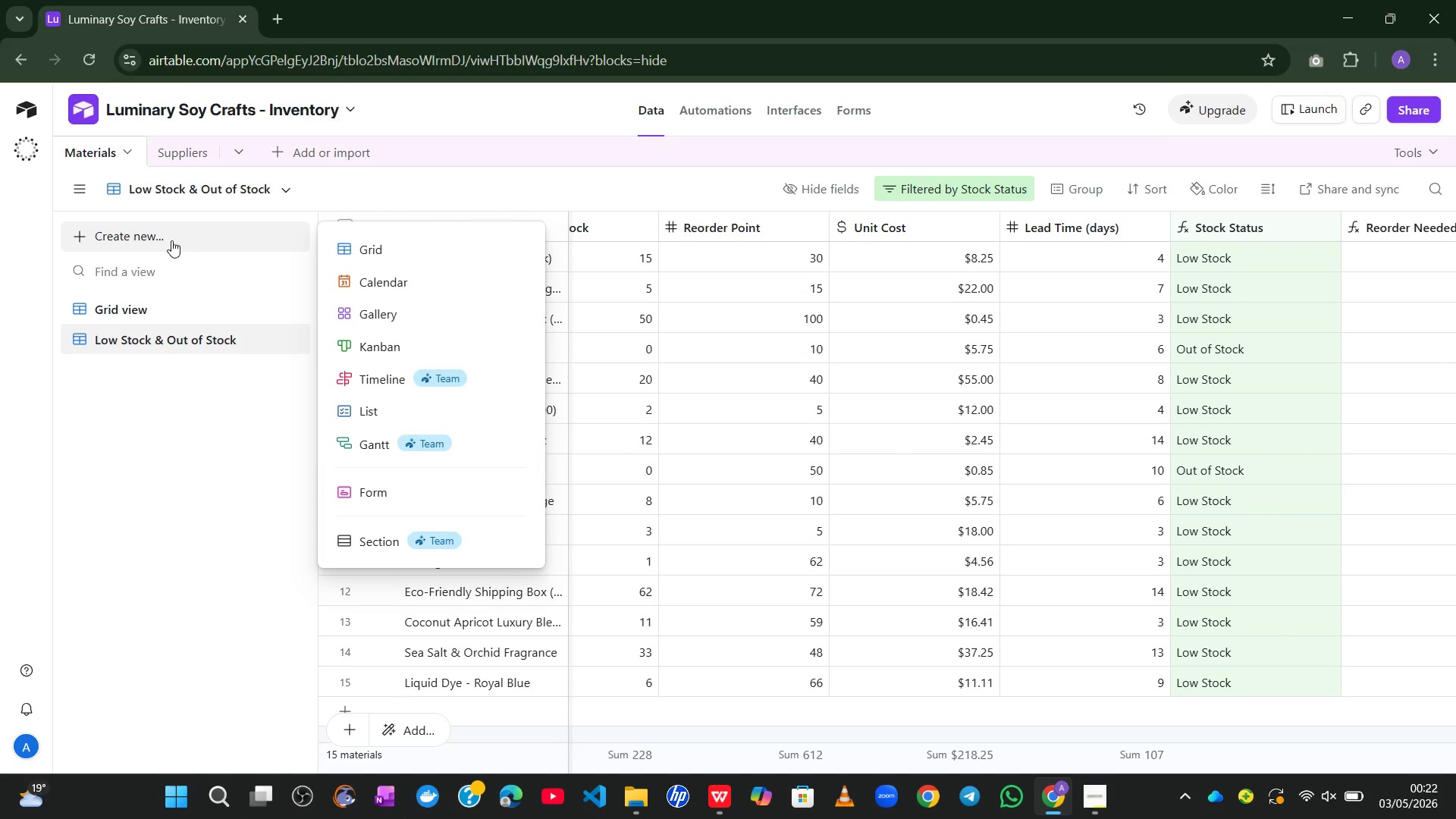 
wait(11.64)
 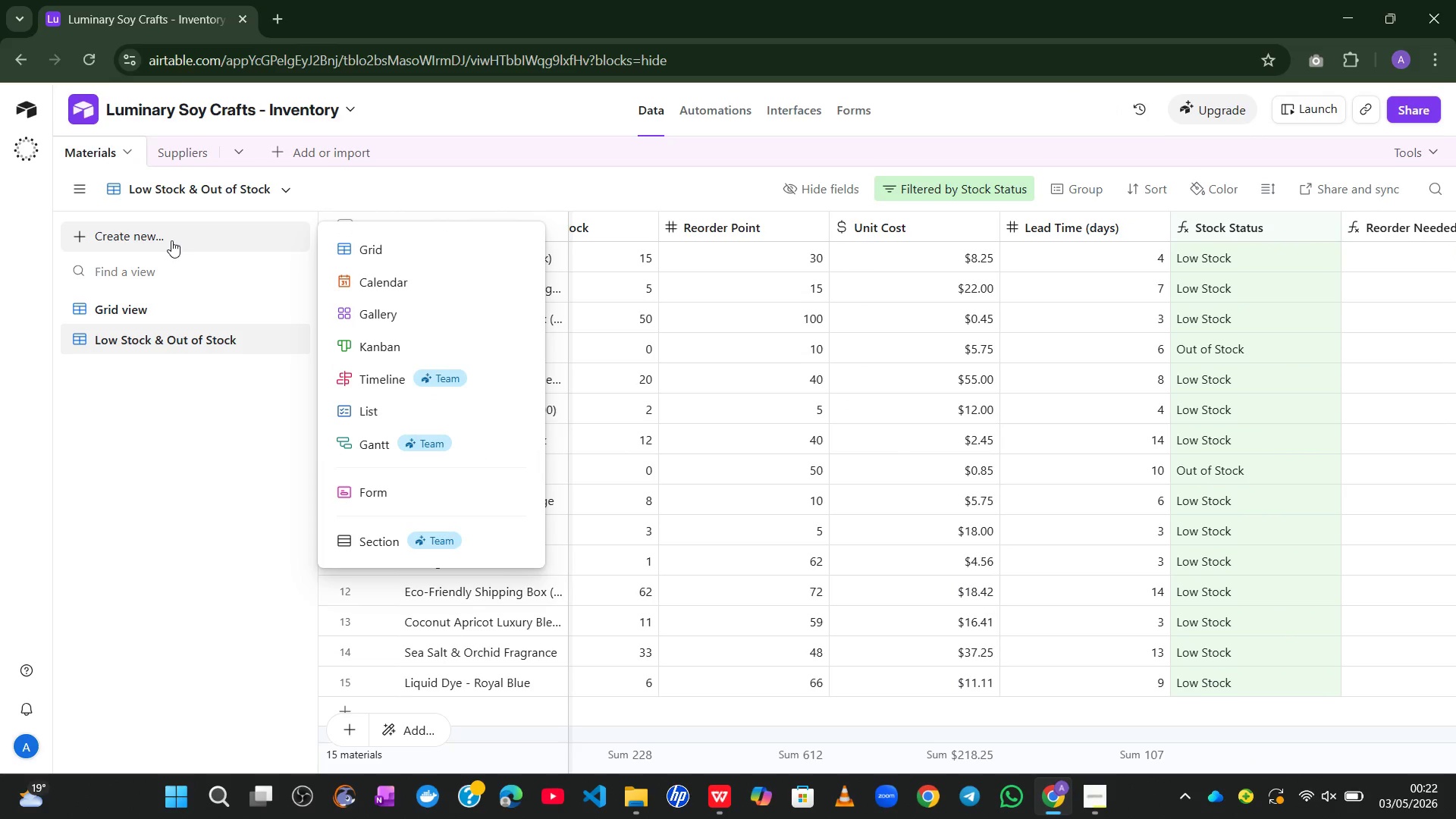 
left_click([363, 246])
 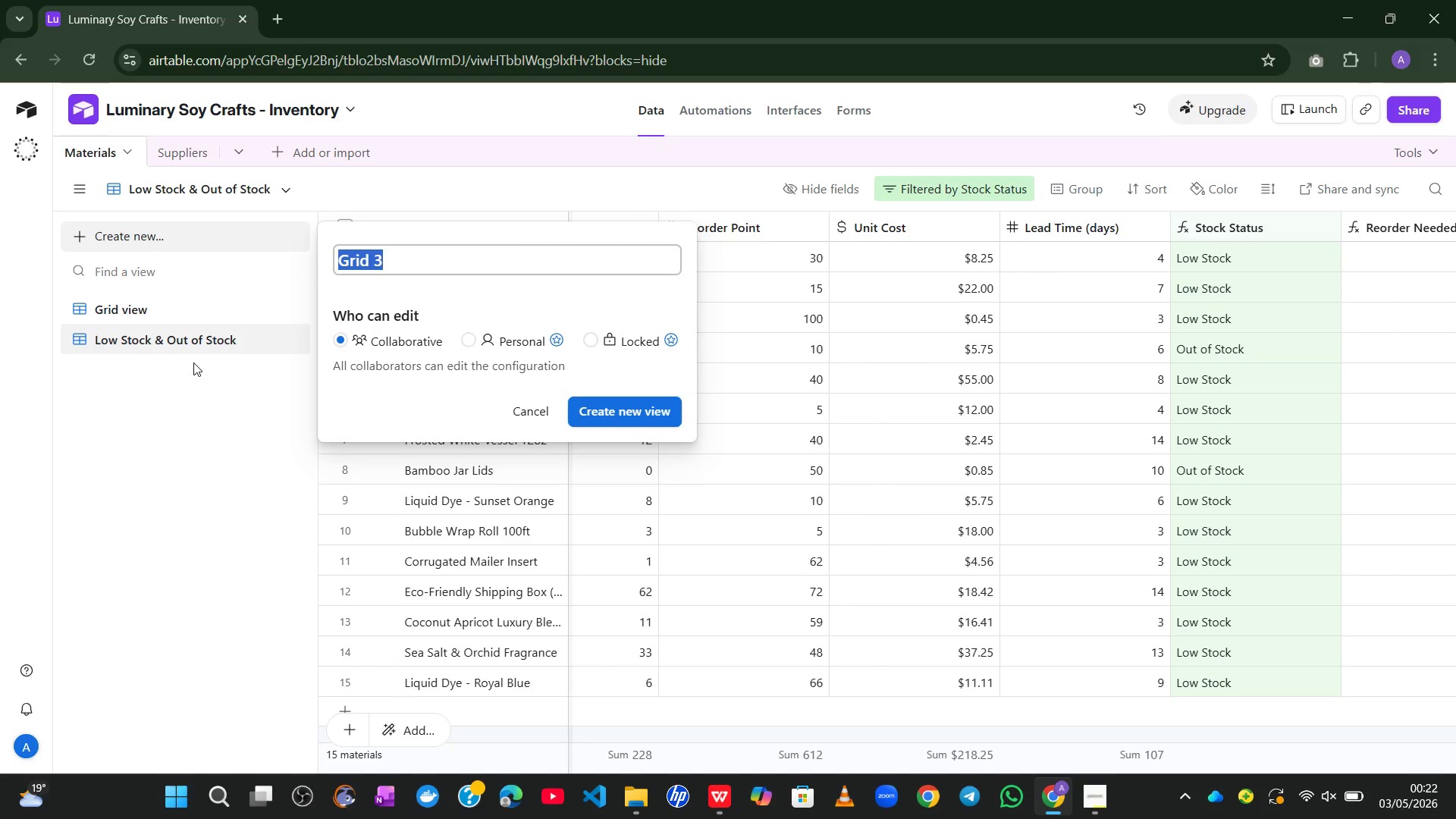 
type(By Category)
 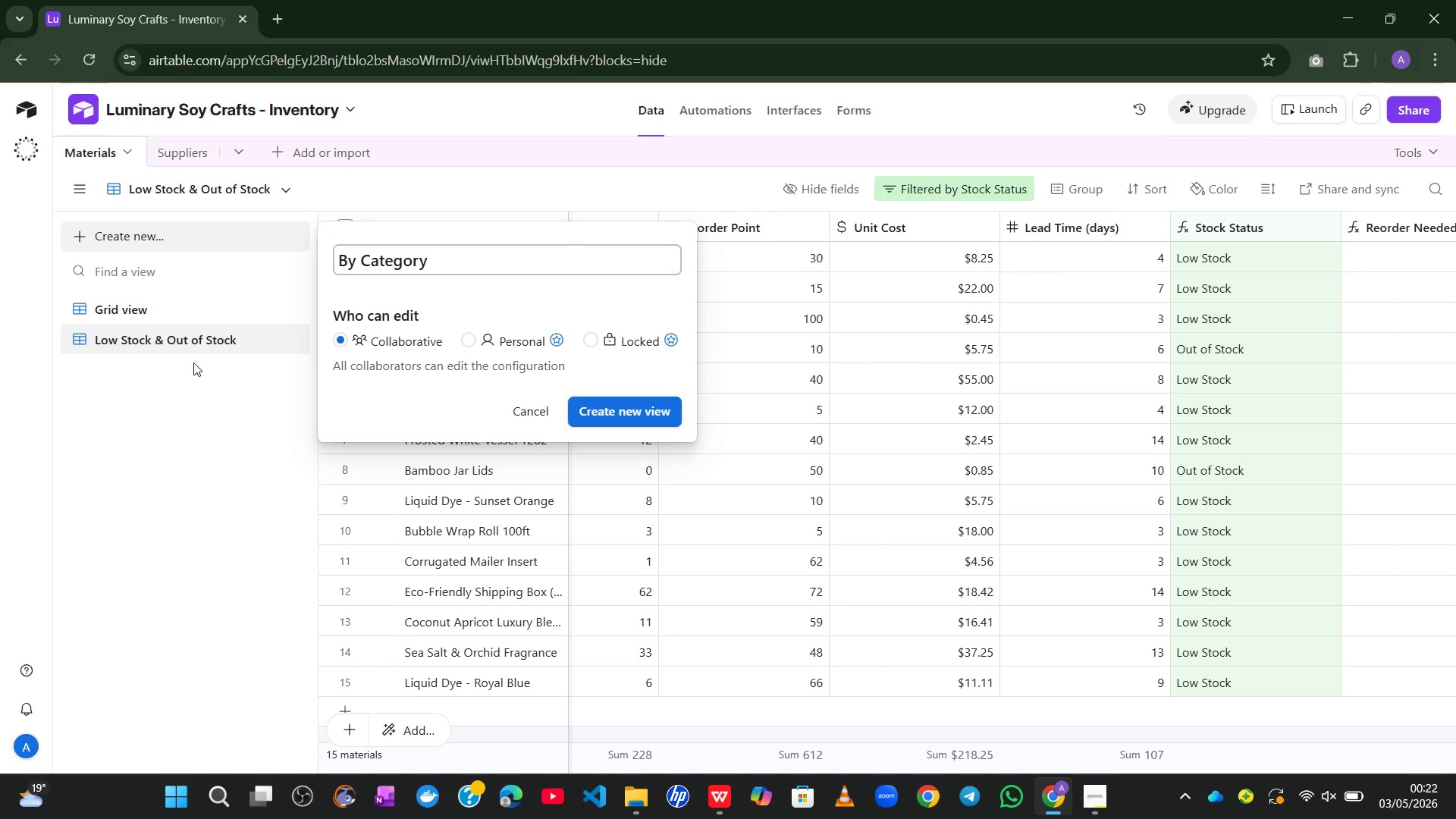 
wait(10.78)
 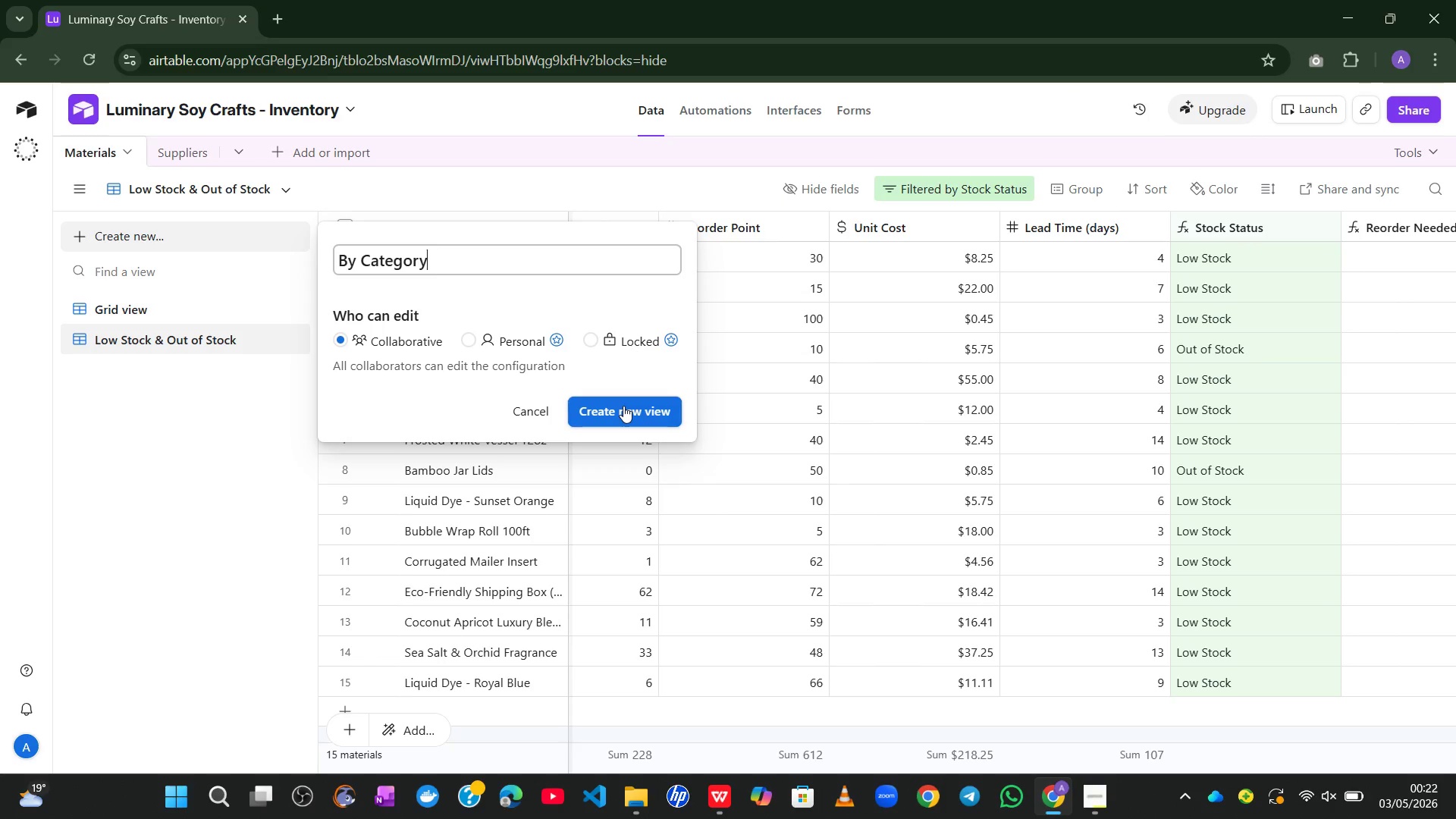 
left_click([654, 411])
 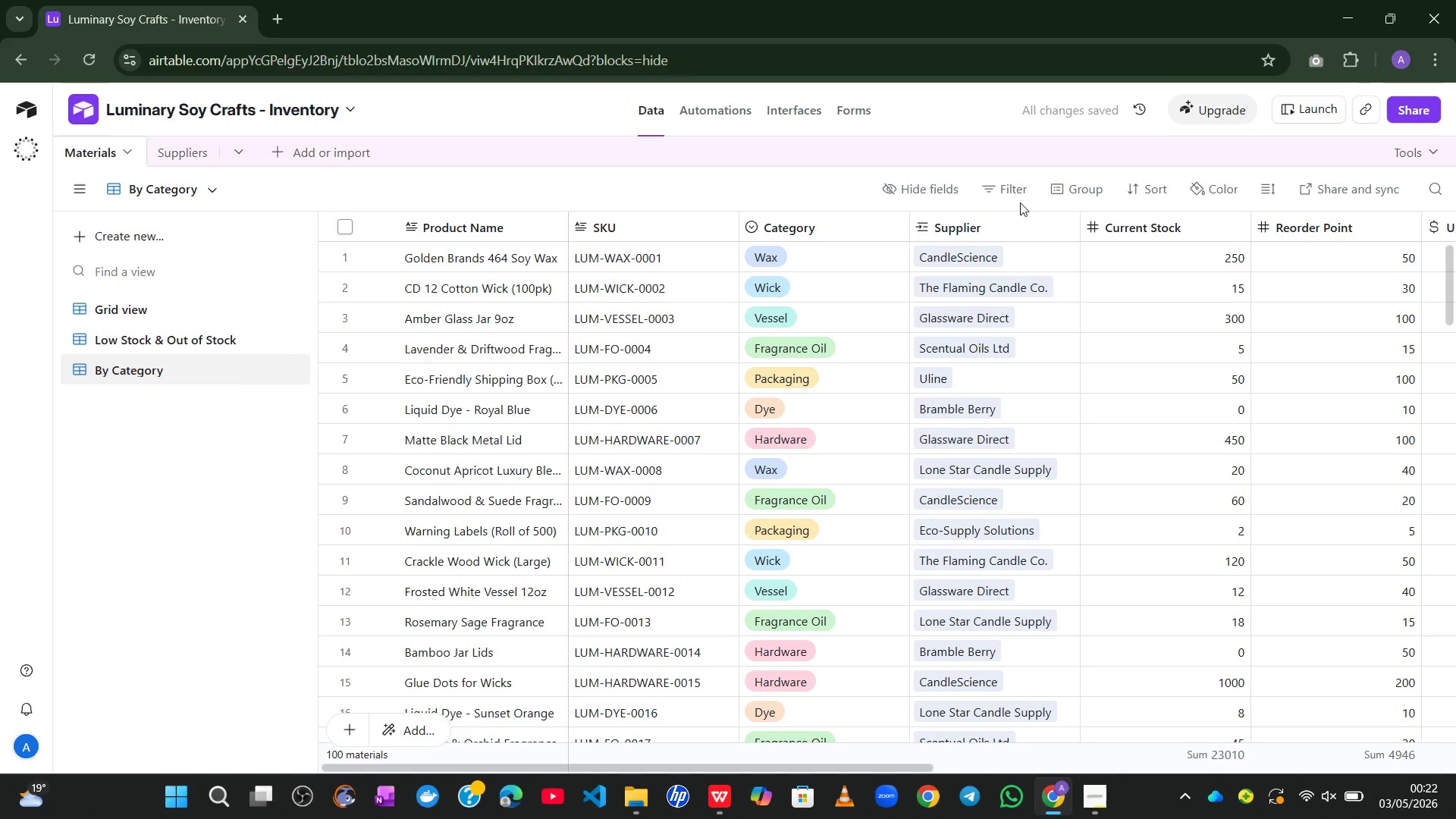 
left_click([1075, 190])
 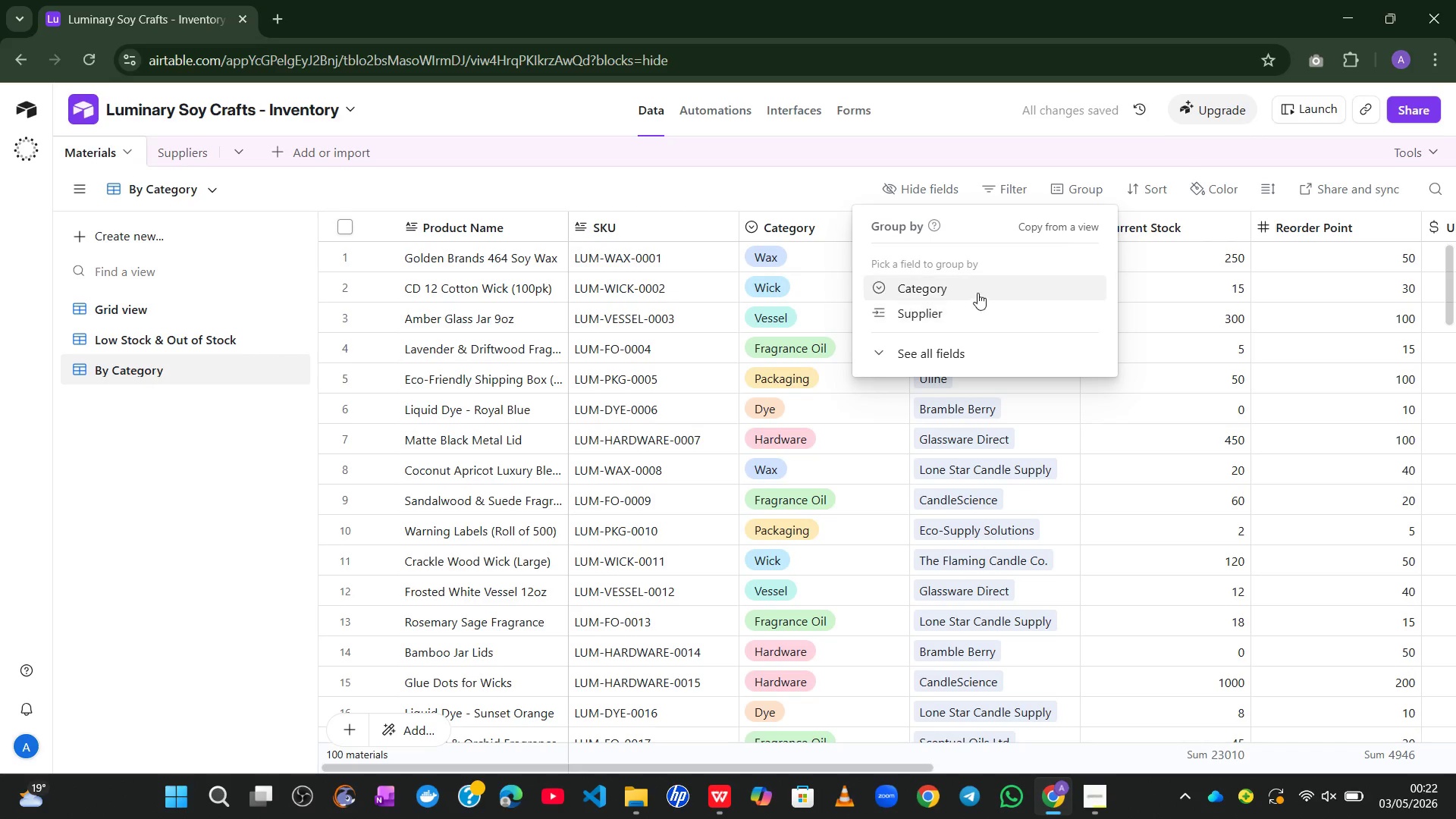 
left_click([952, 288])
 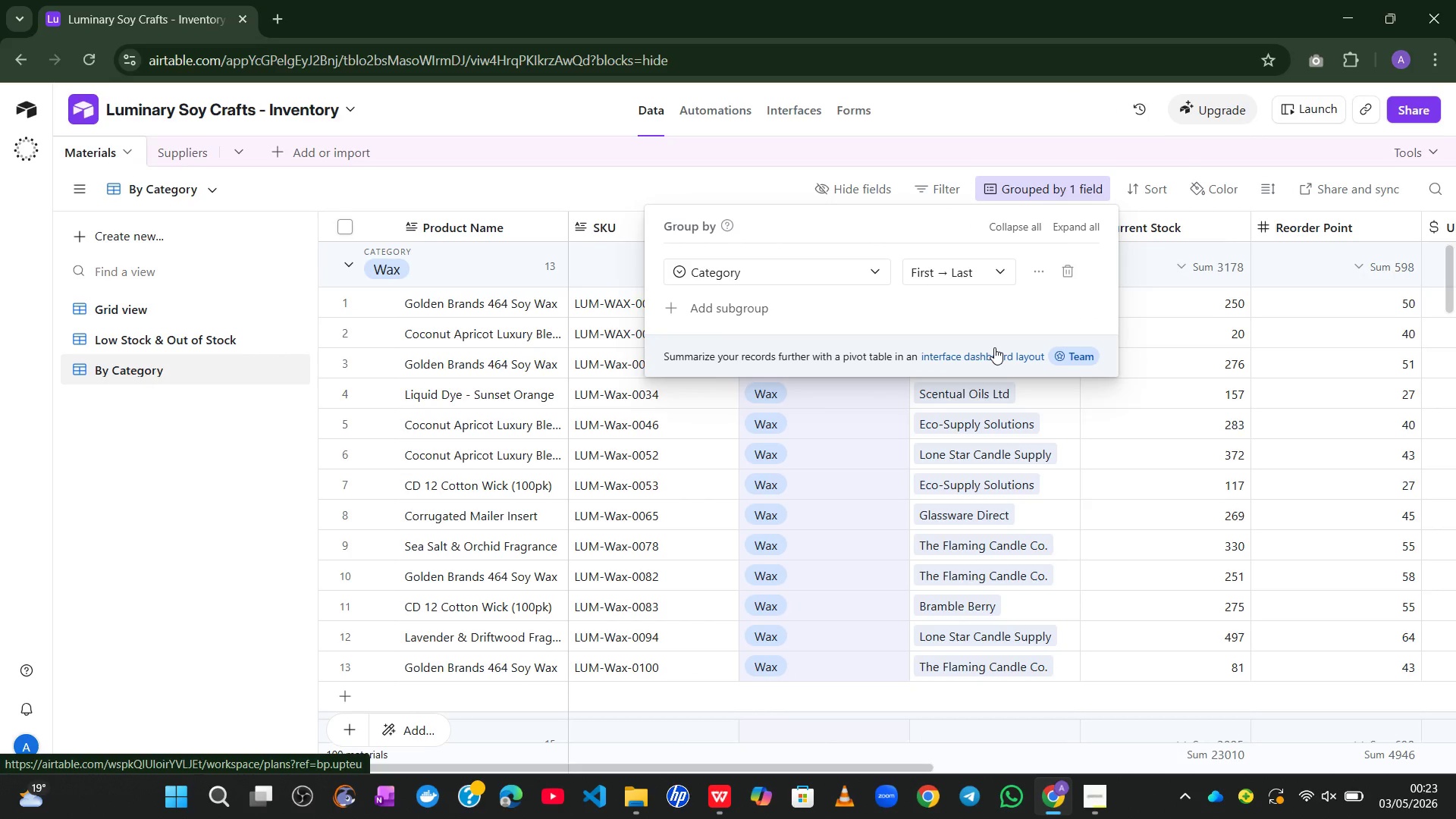 
wait(14.48)
 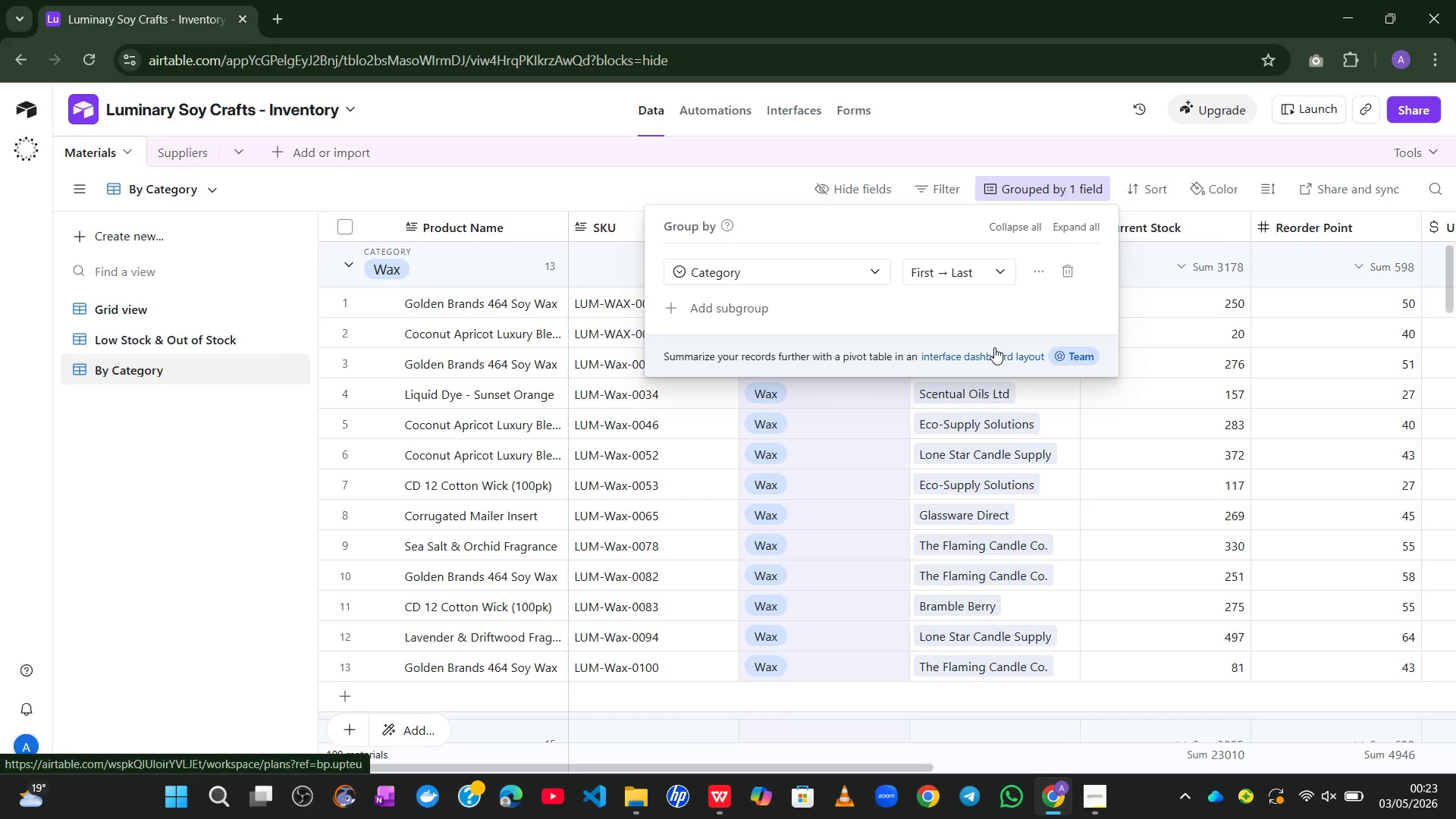 
left_click([1150, 187])
 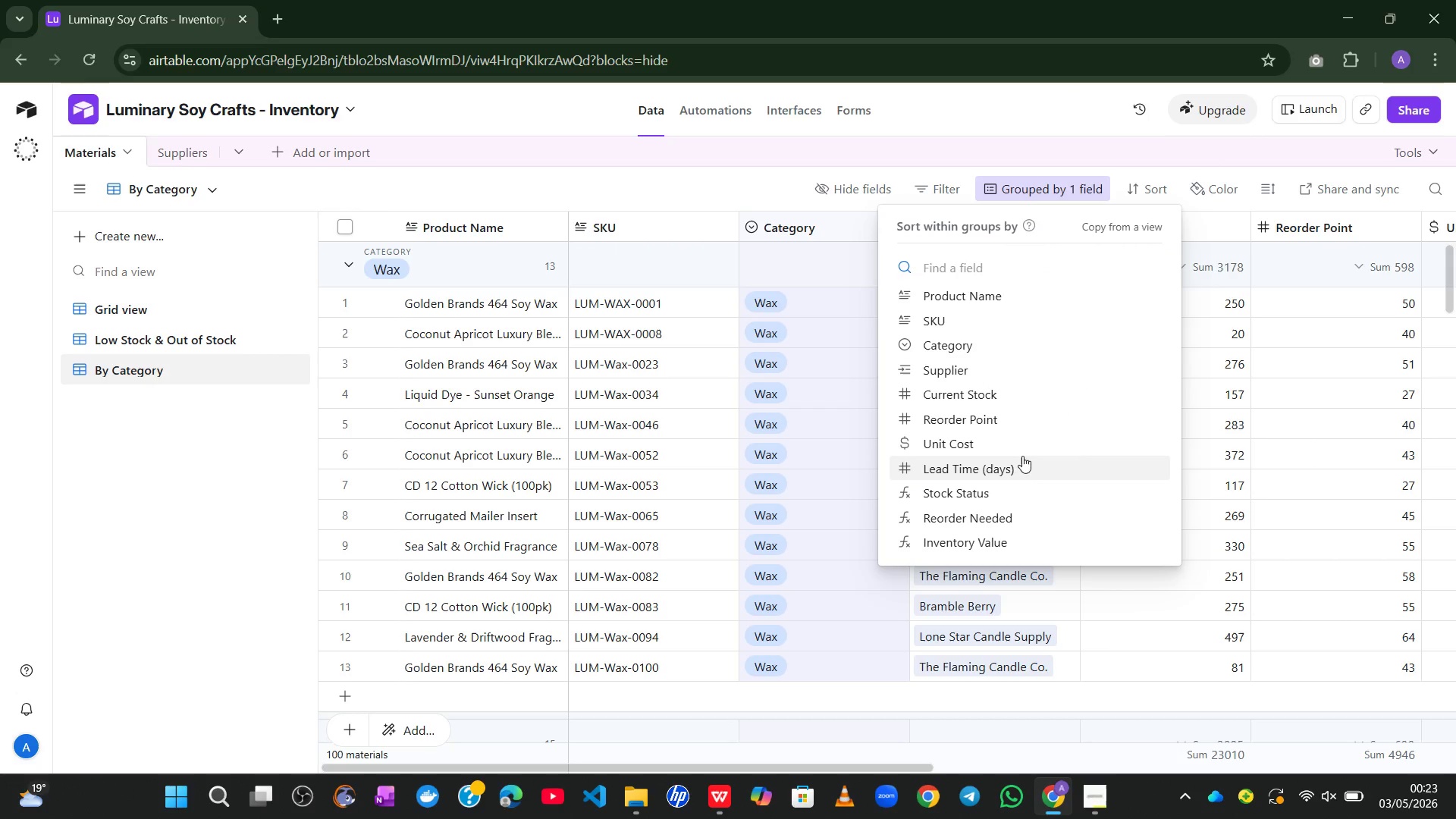 
left_click([1007, 463])
 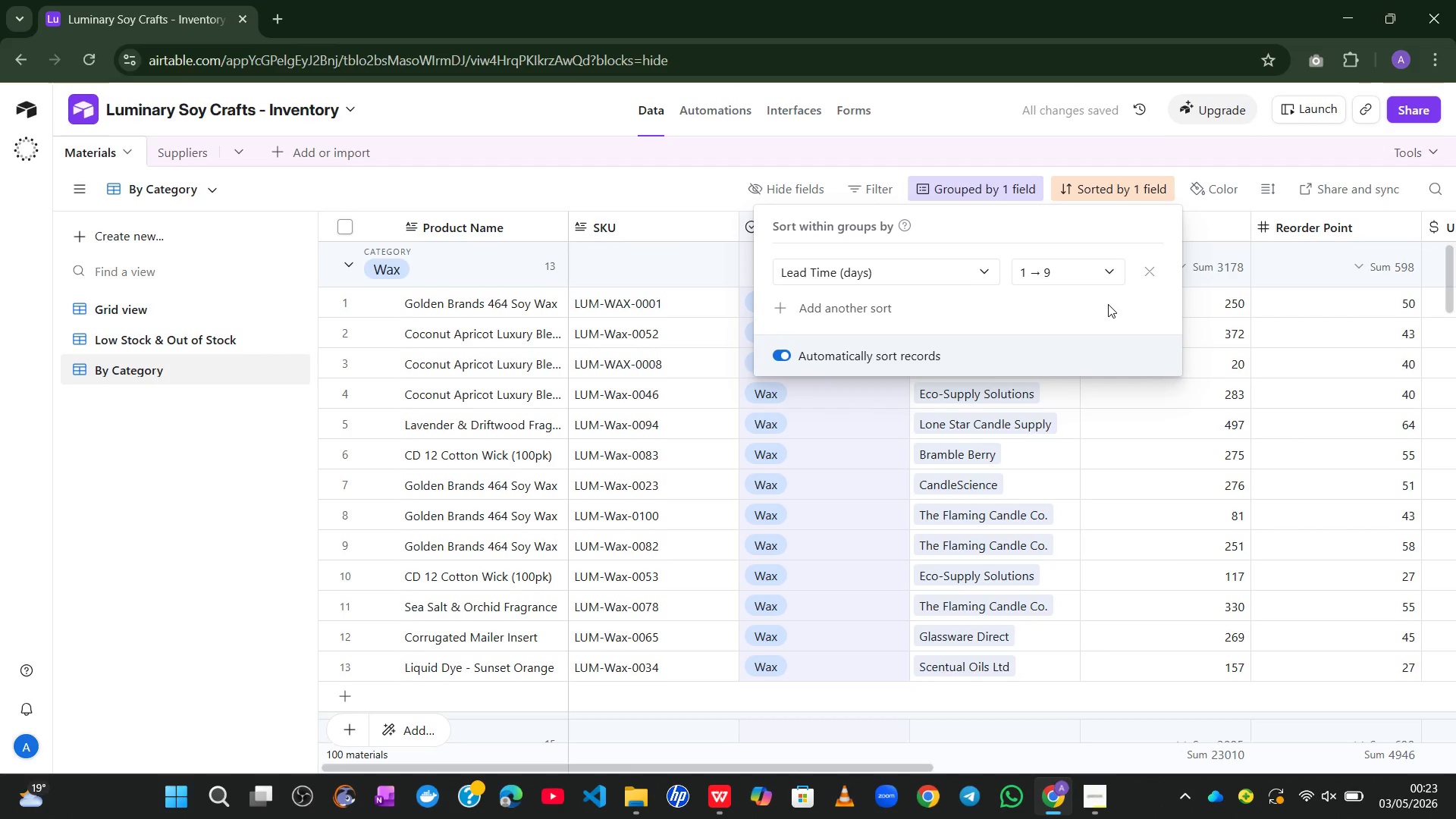 
wait(9.25)
 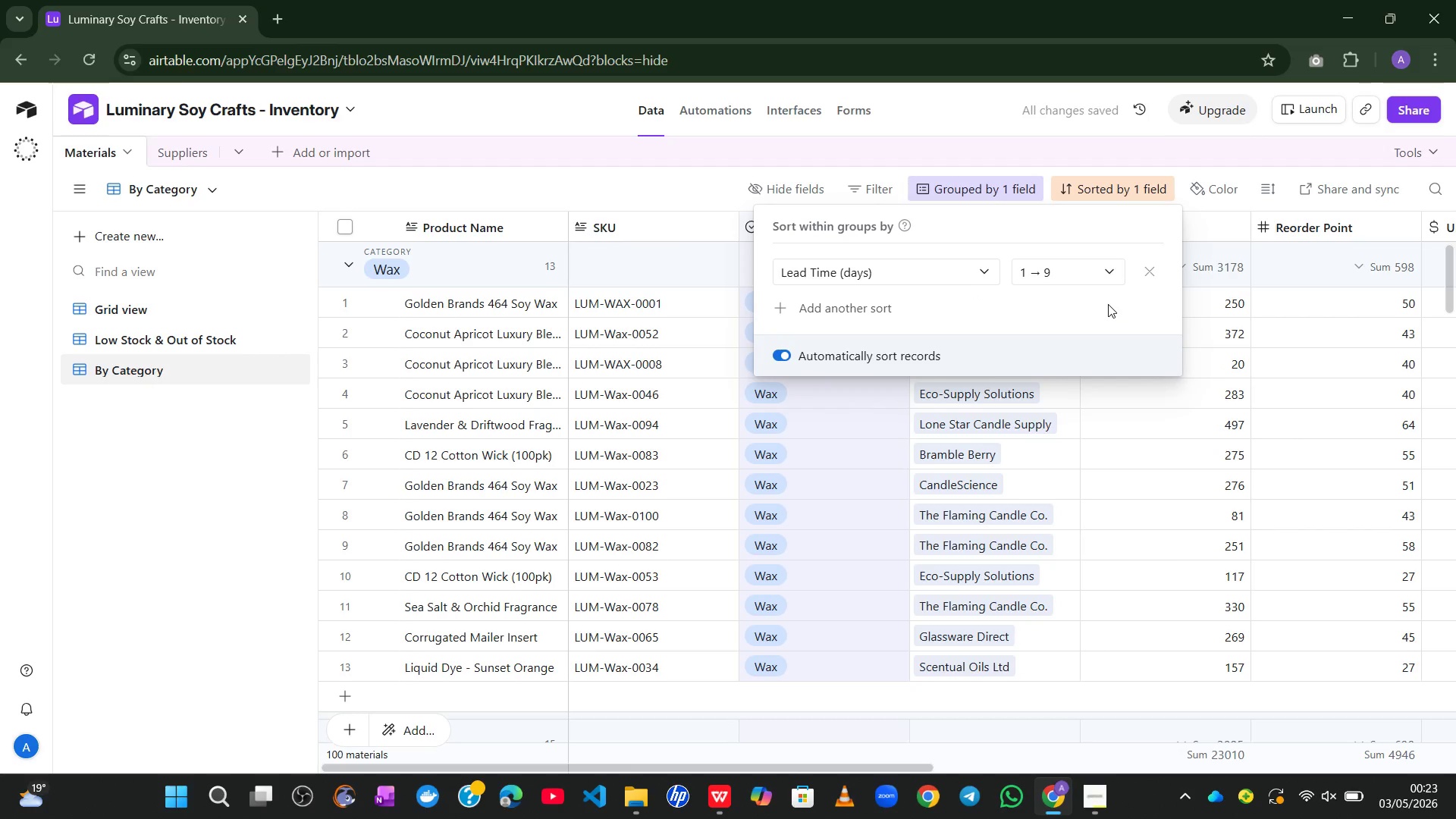 
left_click([877, 189])
 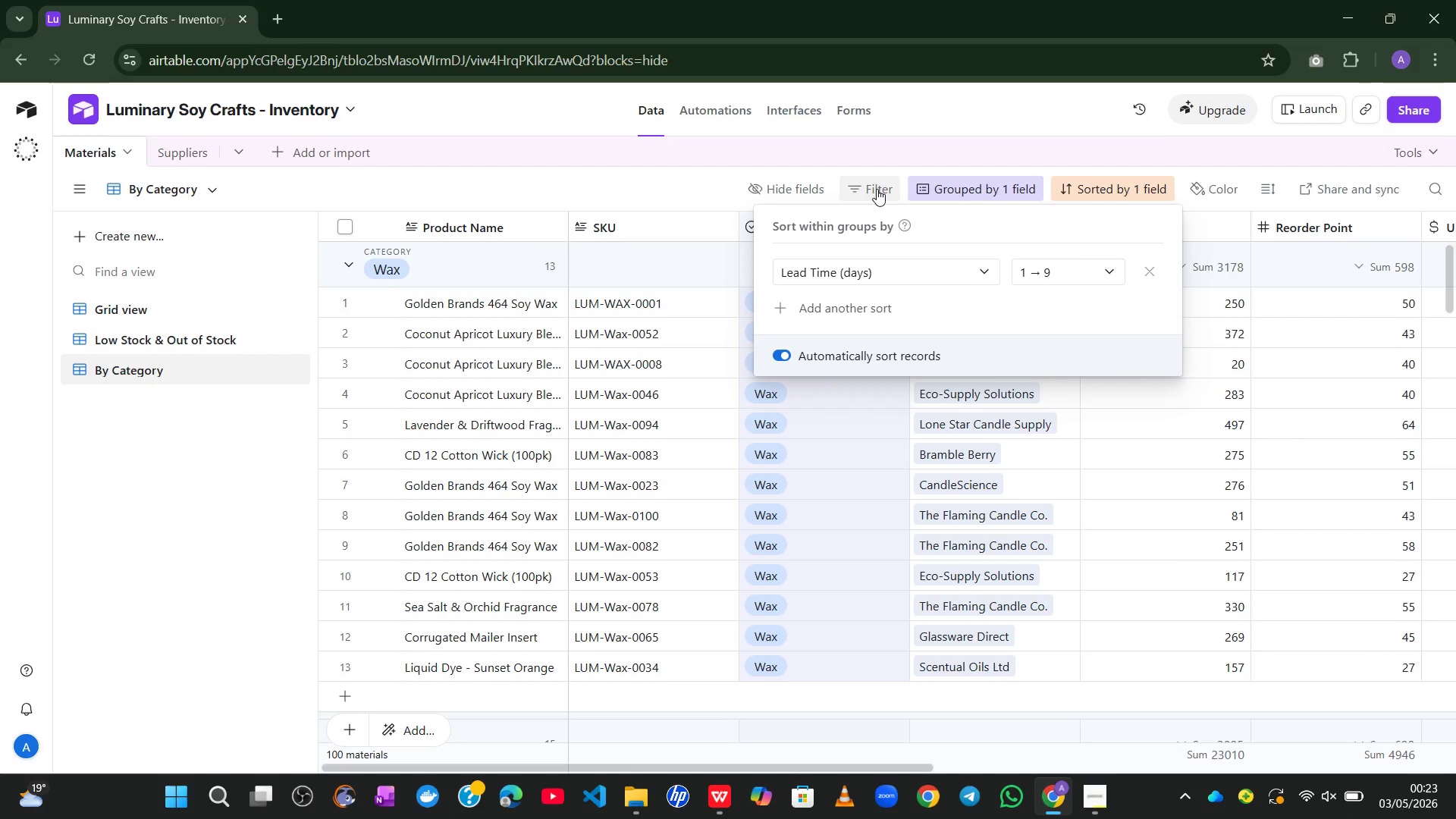 
mouse_move([868, 207])
 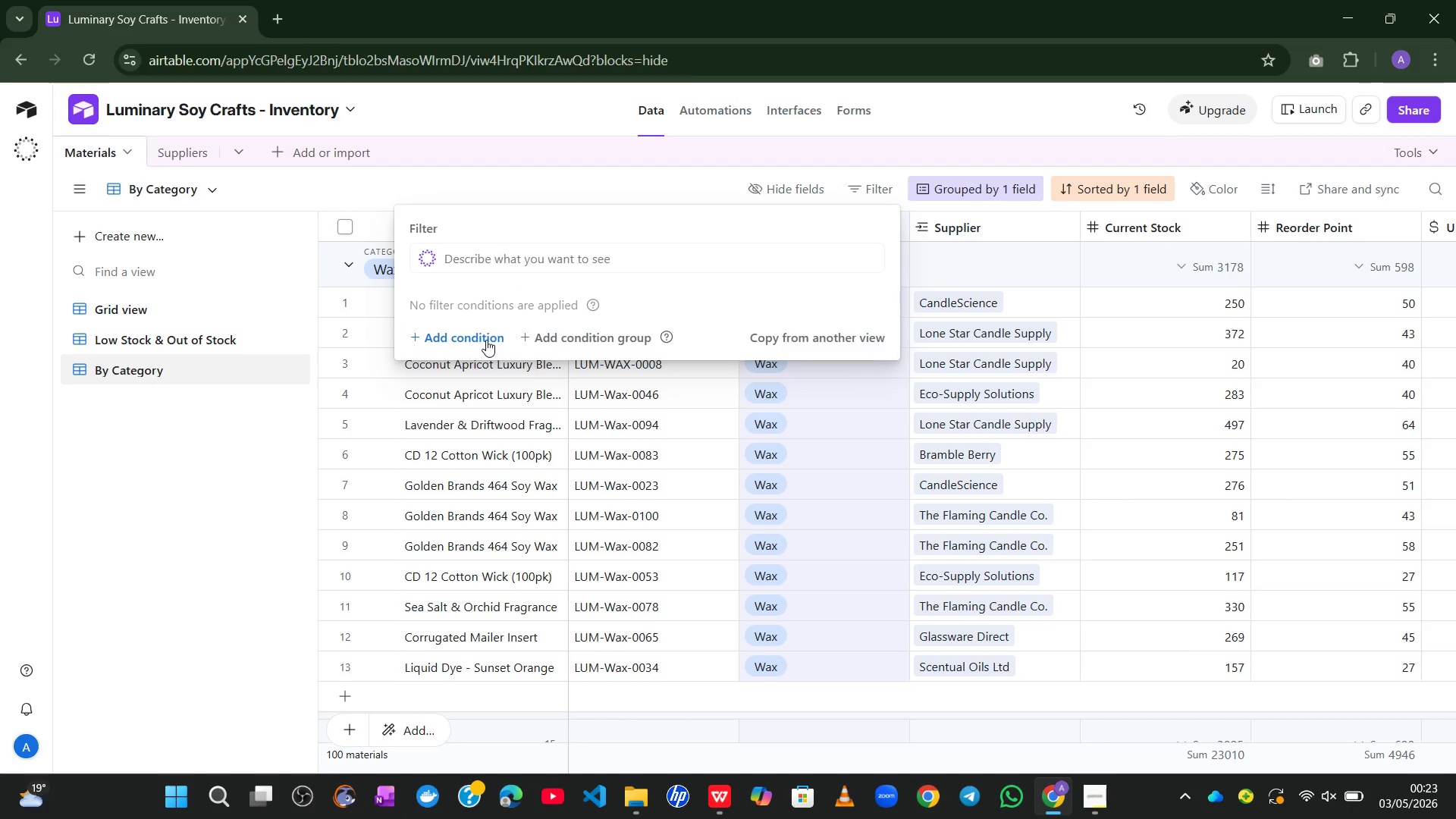 
left_click([482, 340])
 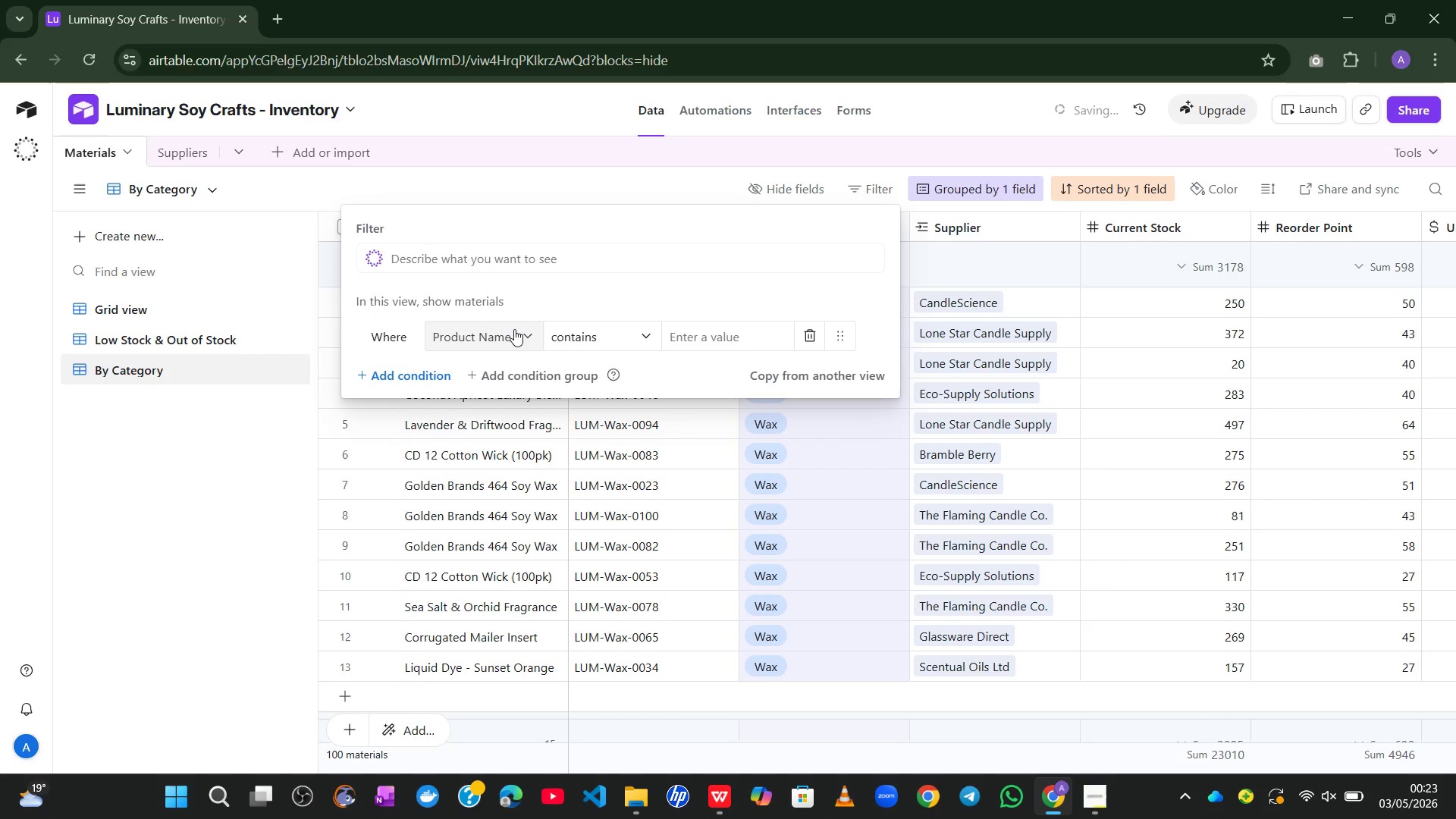 
left_click([516, 328])
 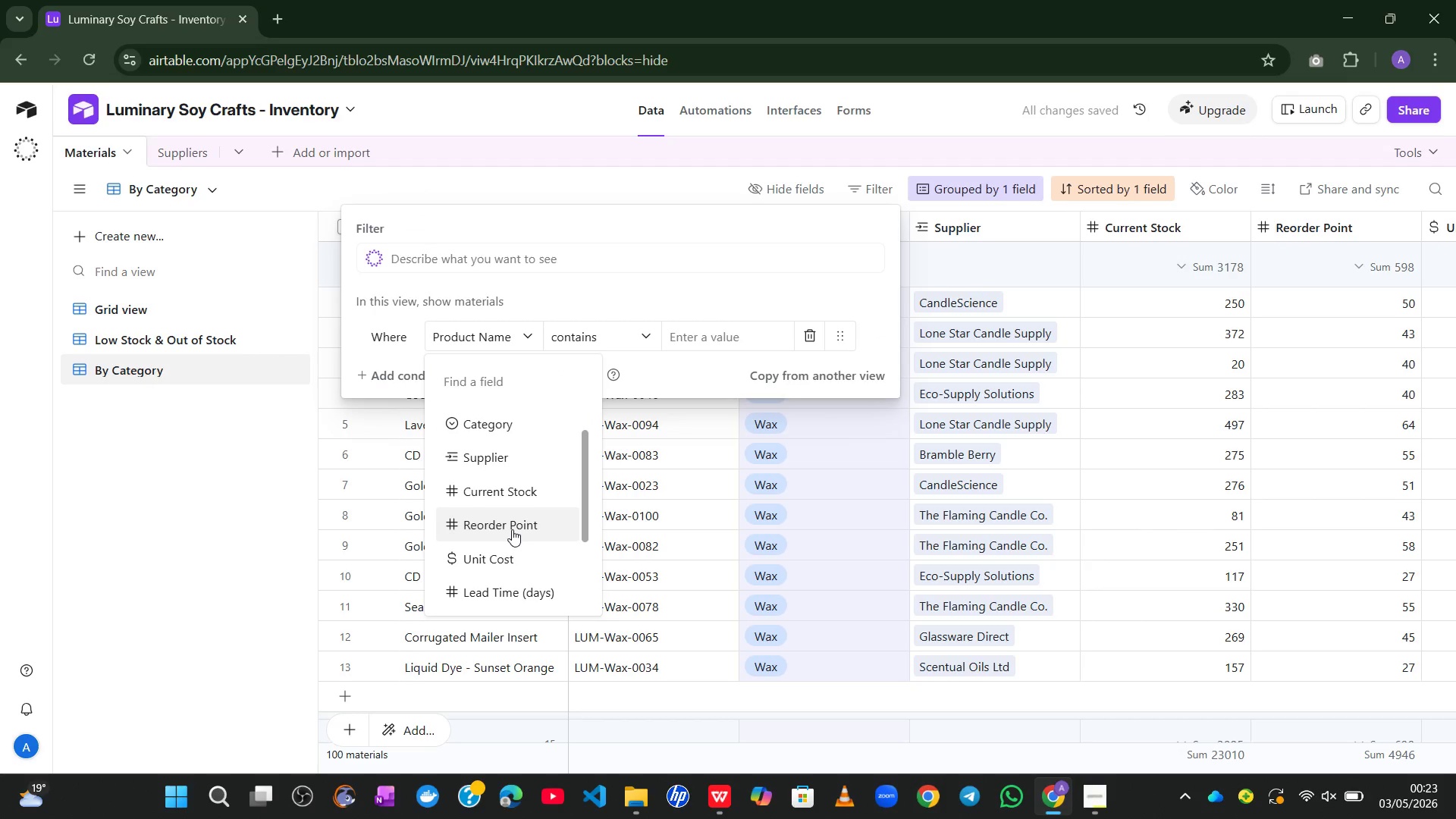 
left_click([513, 526])
 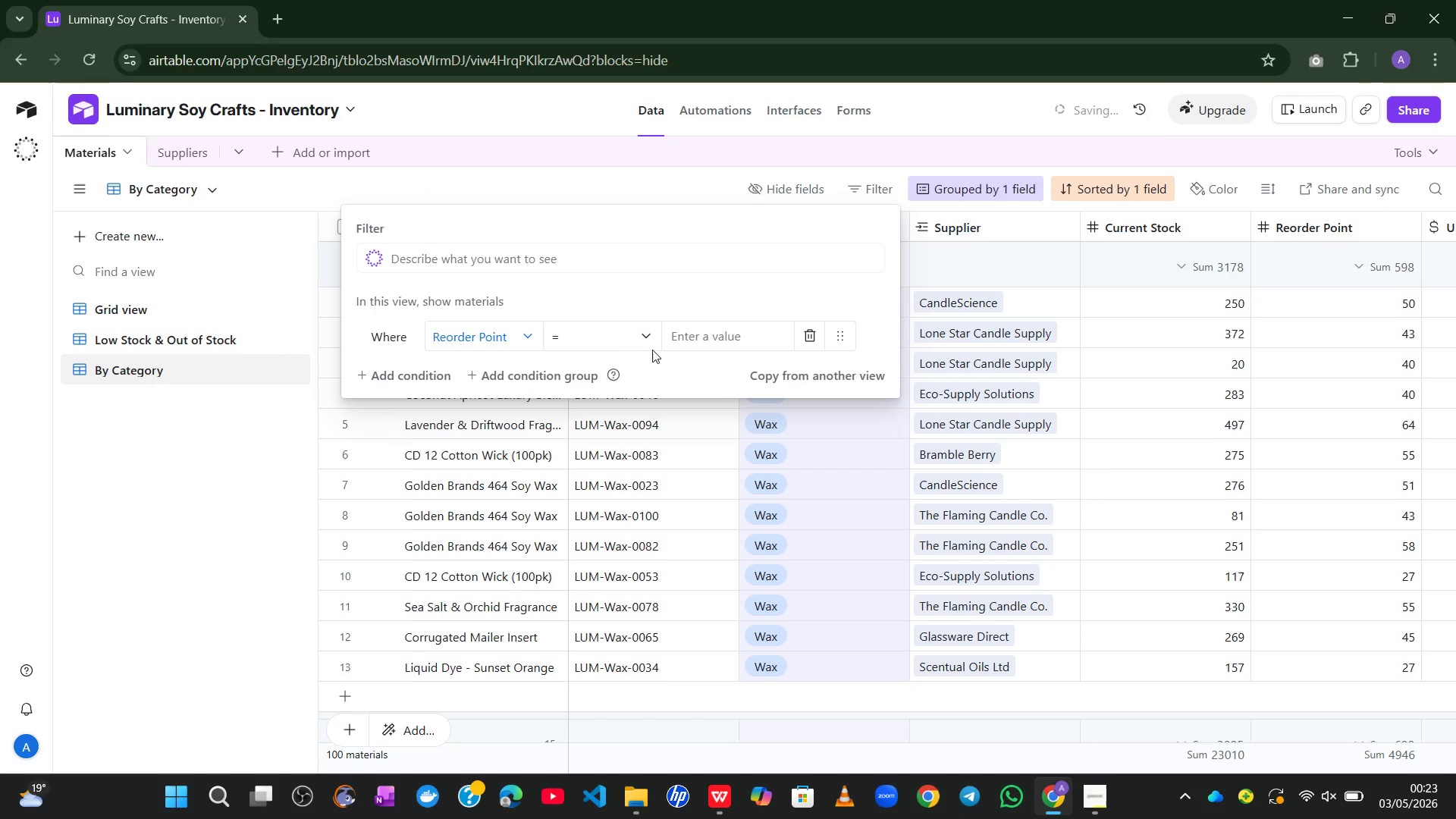 
left_click([697, 333])
 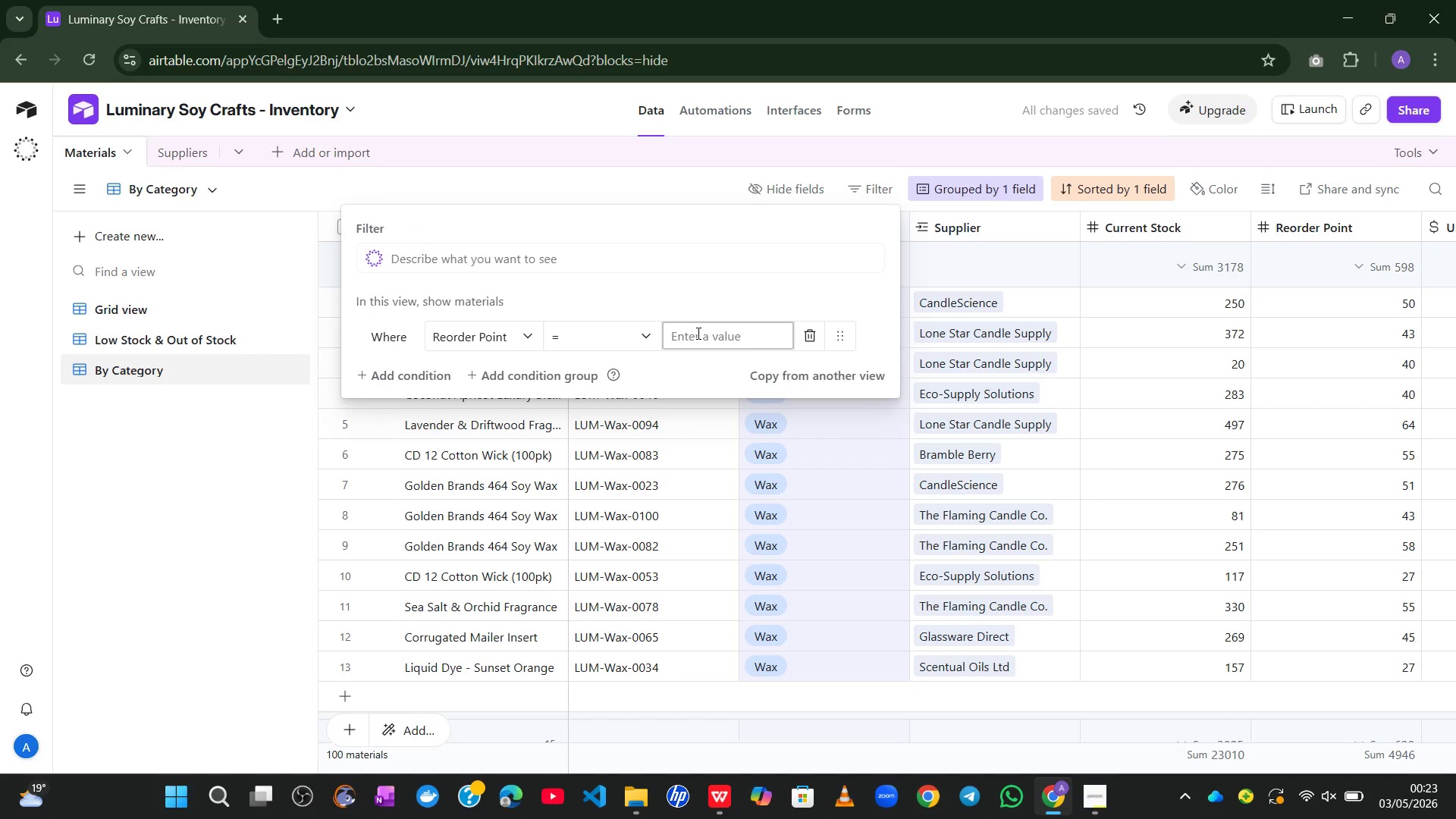 
key(Numpad1)
 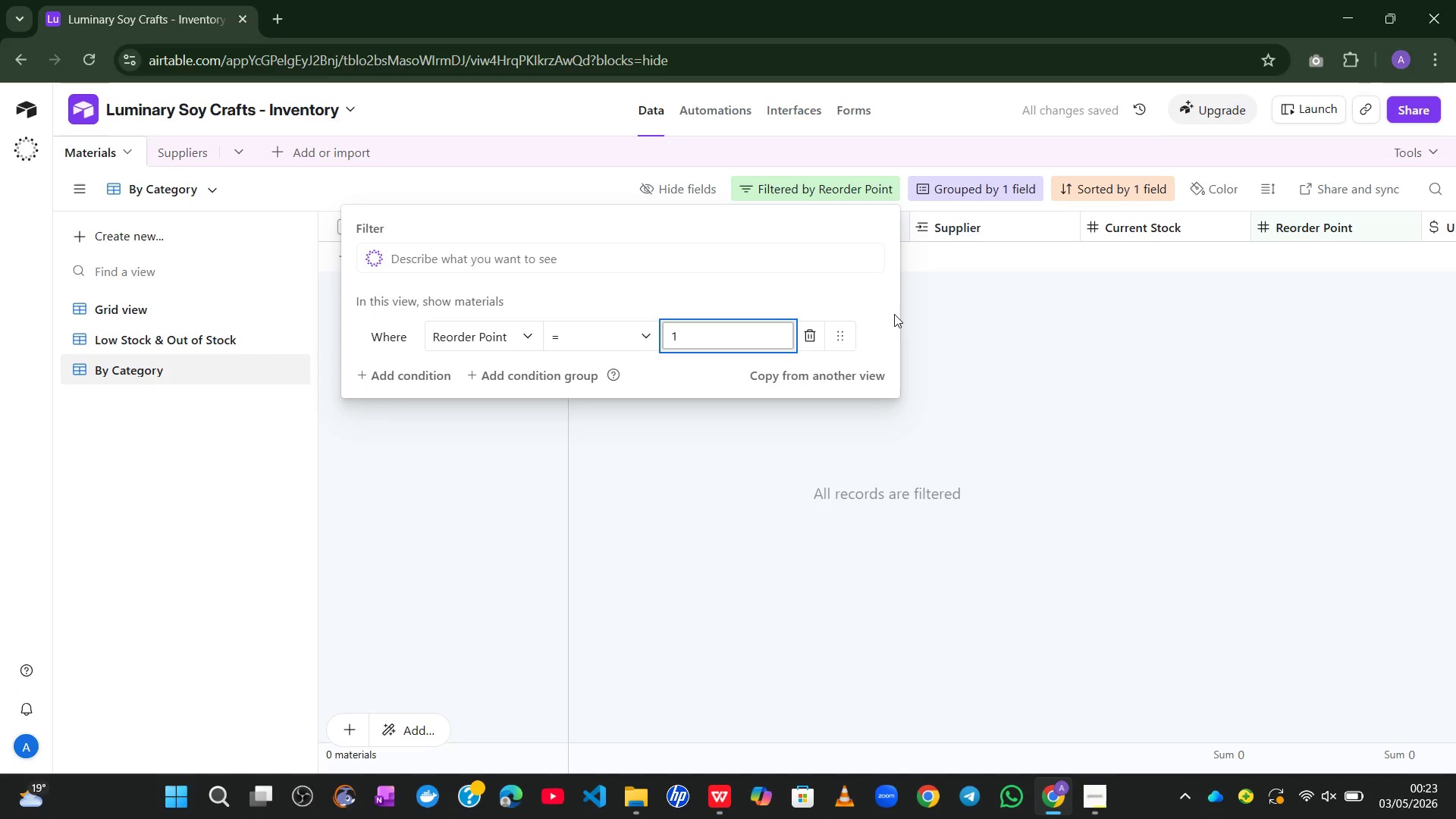 
wait(5.02)
 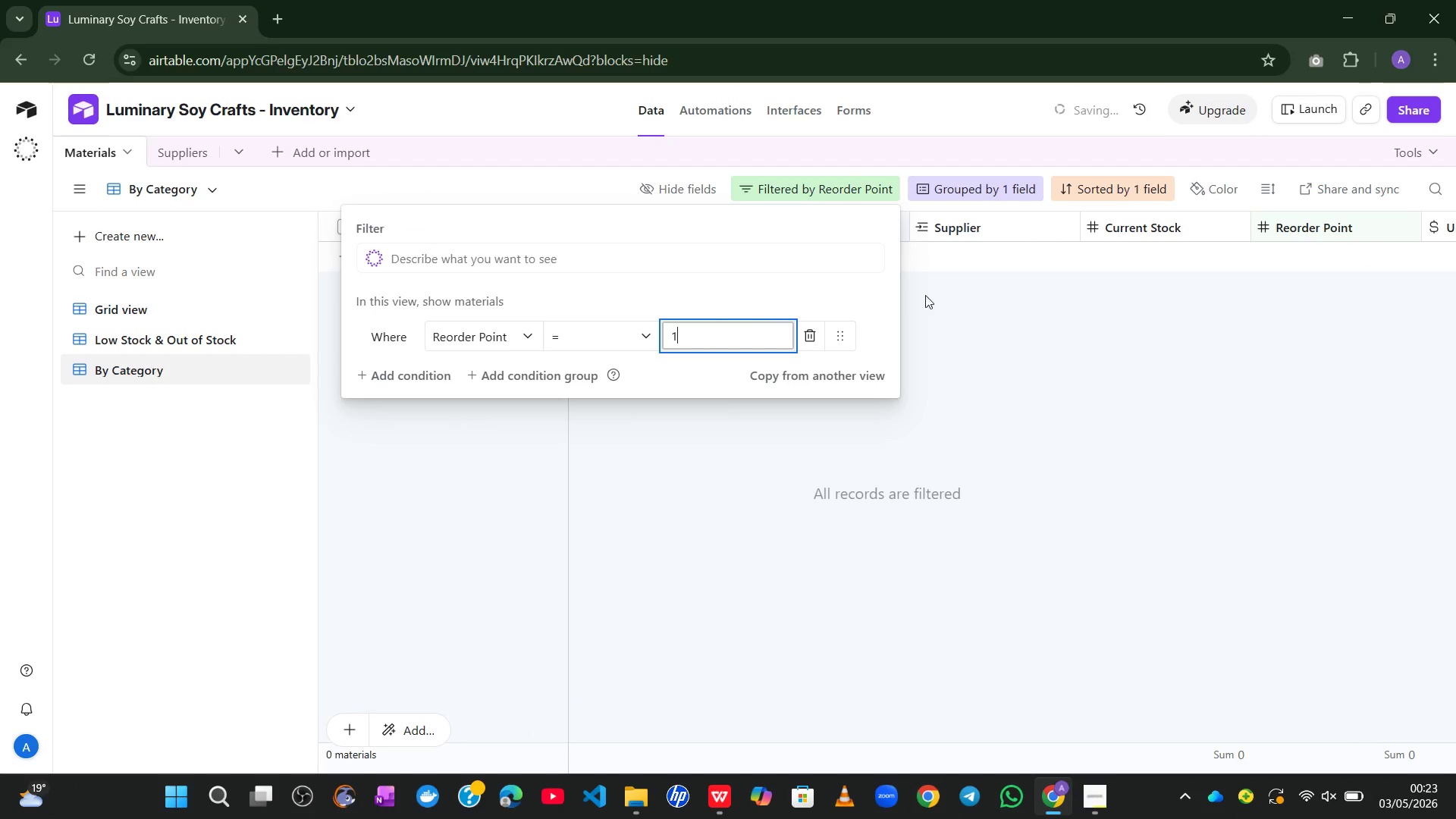 
key(Backspace)
 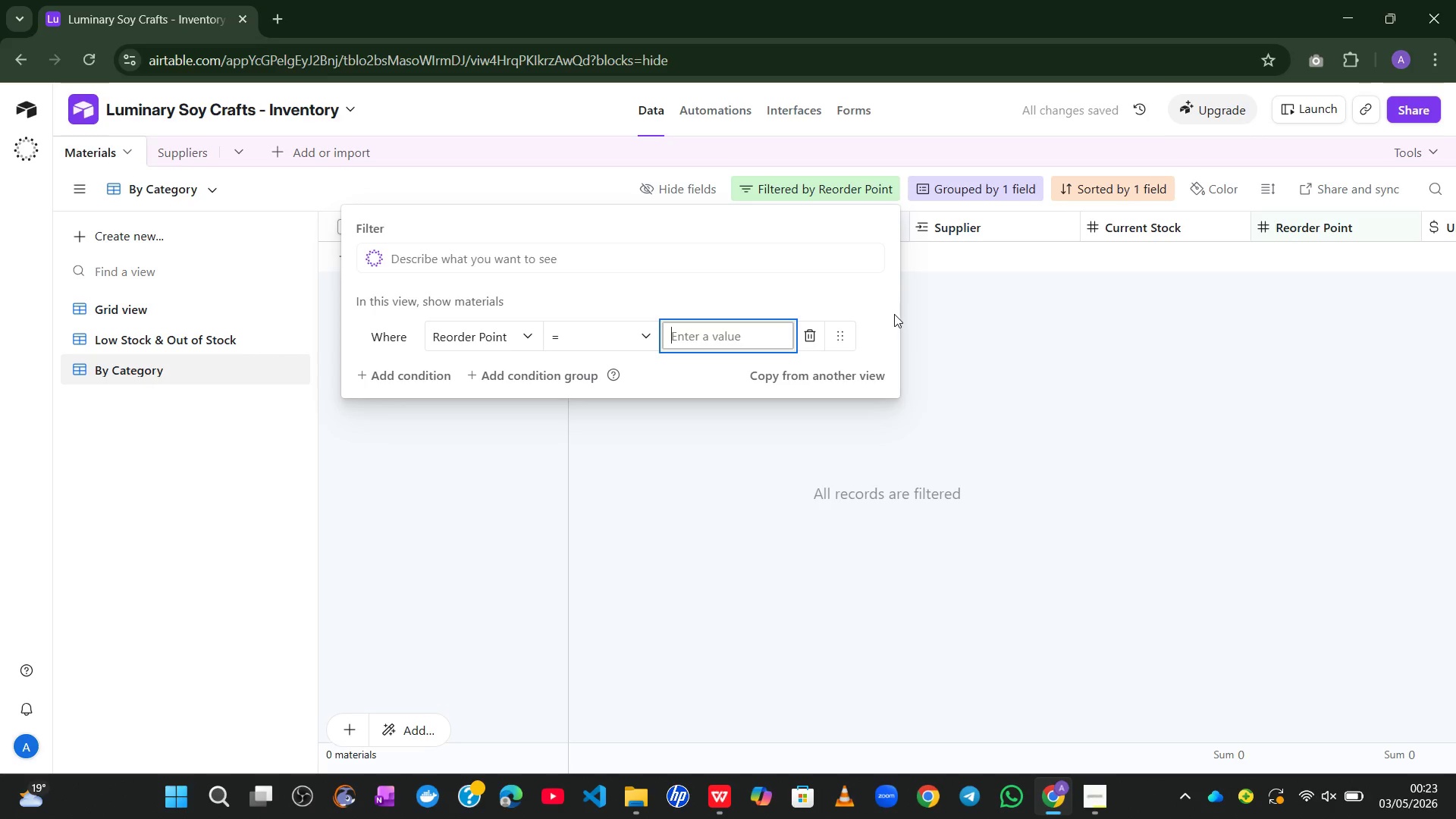 
key(Numpad0)
 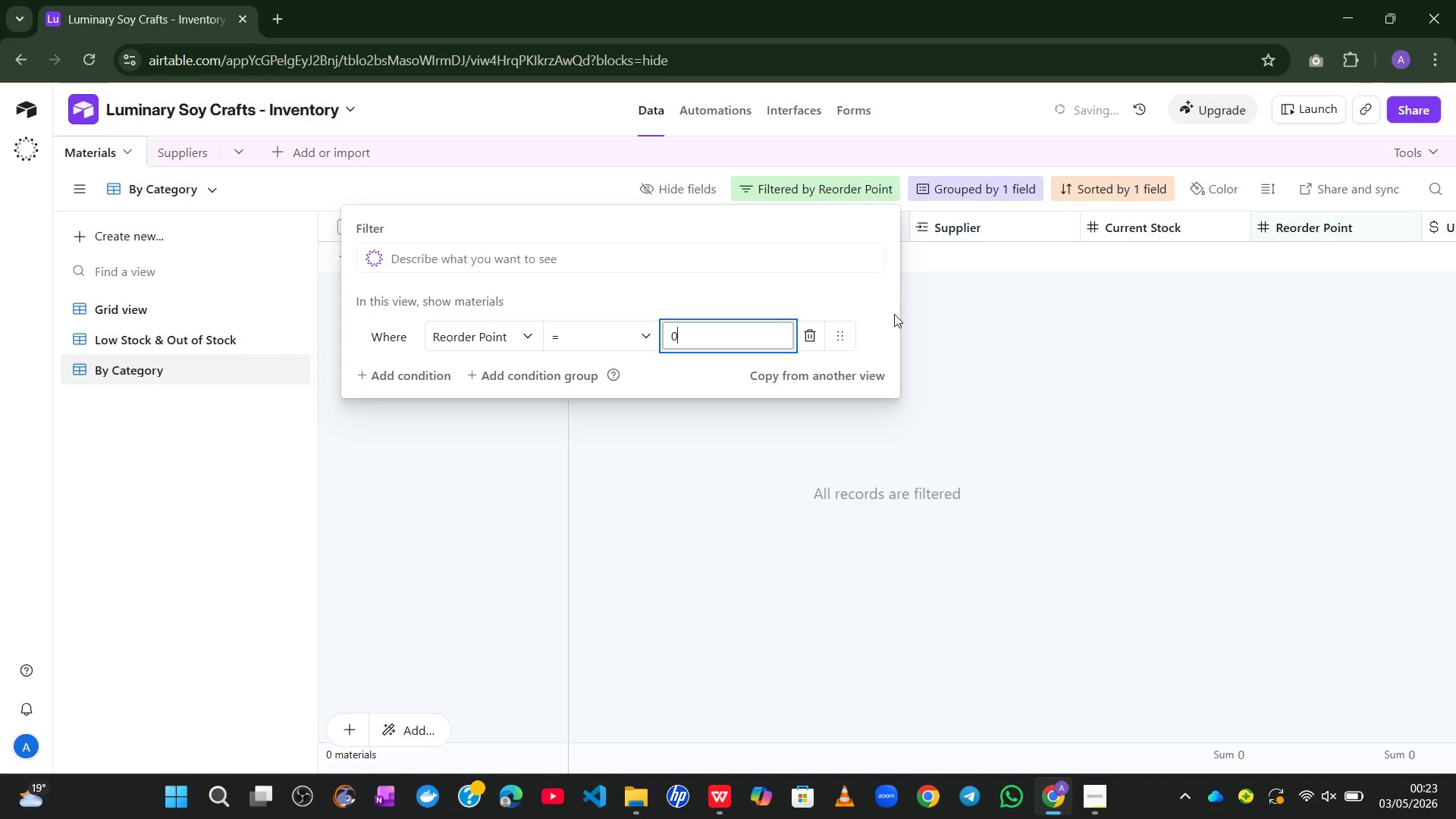 
key(Backspace)
 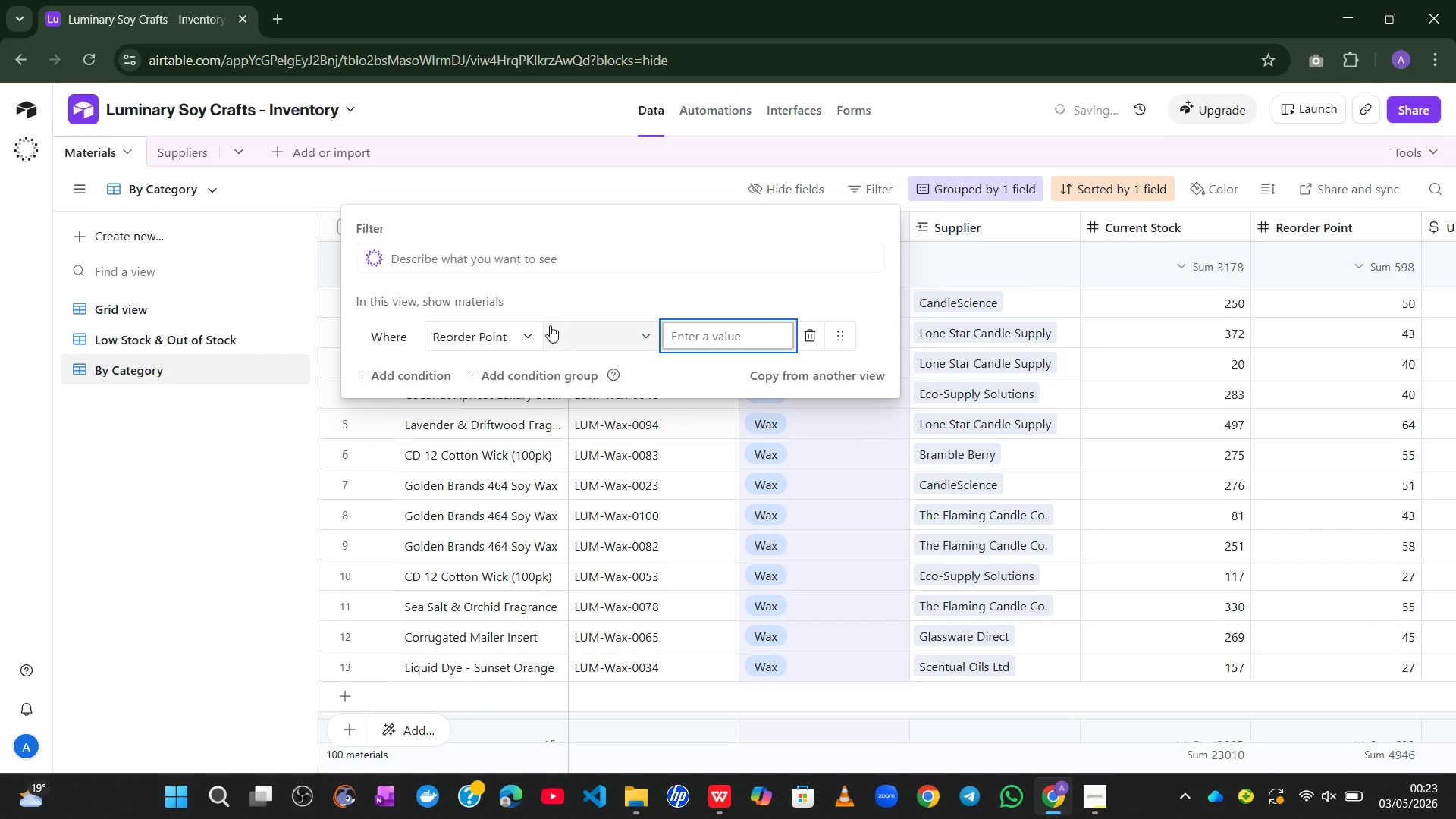 
left_click([525, 328])
 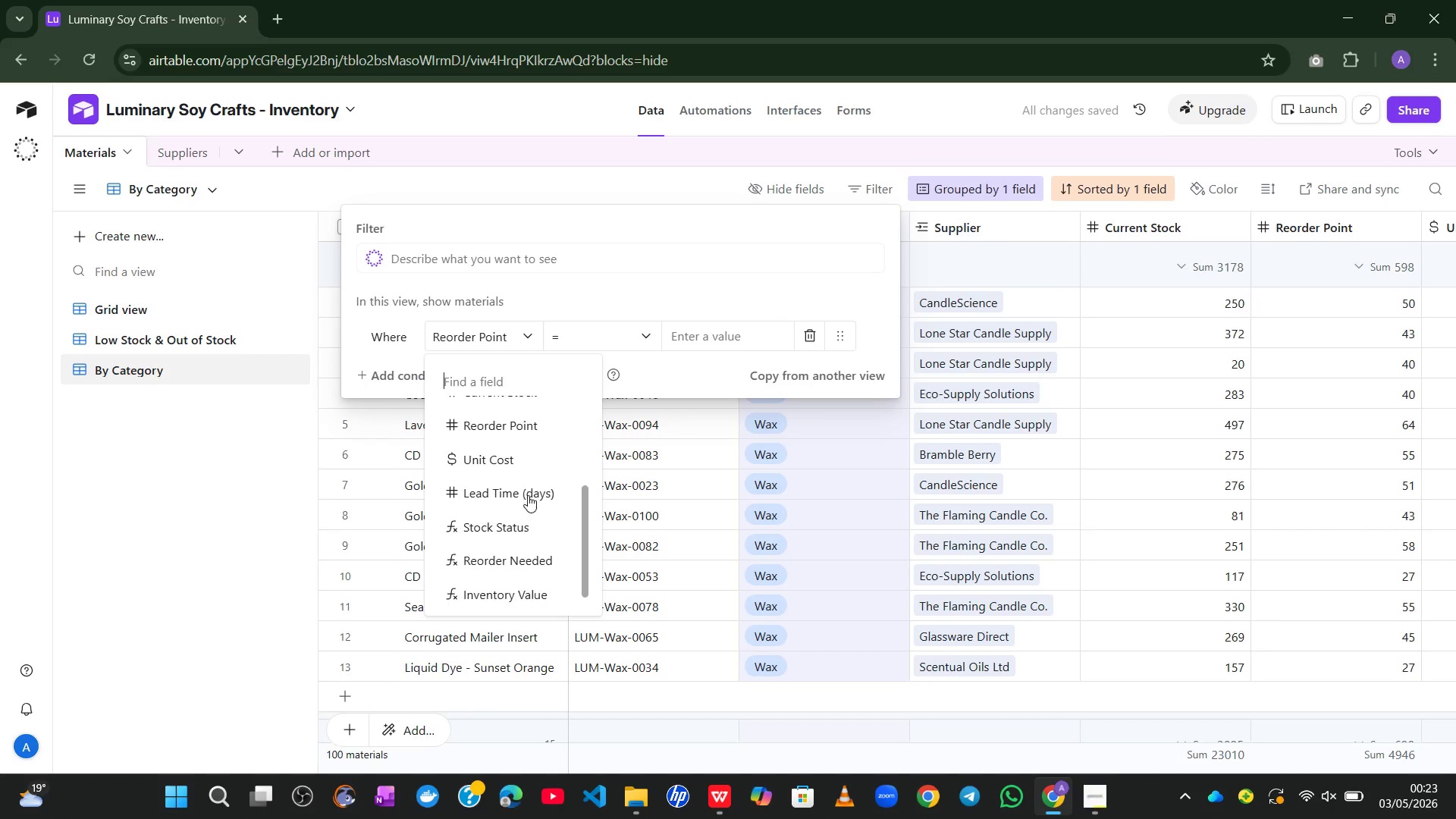 
left_click([512, 563])
 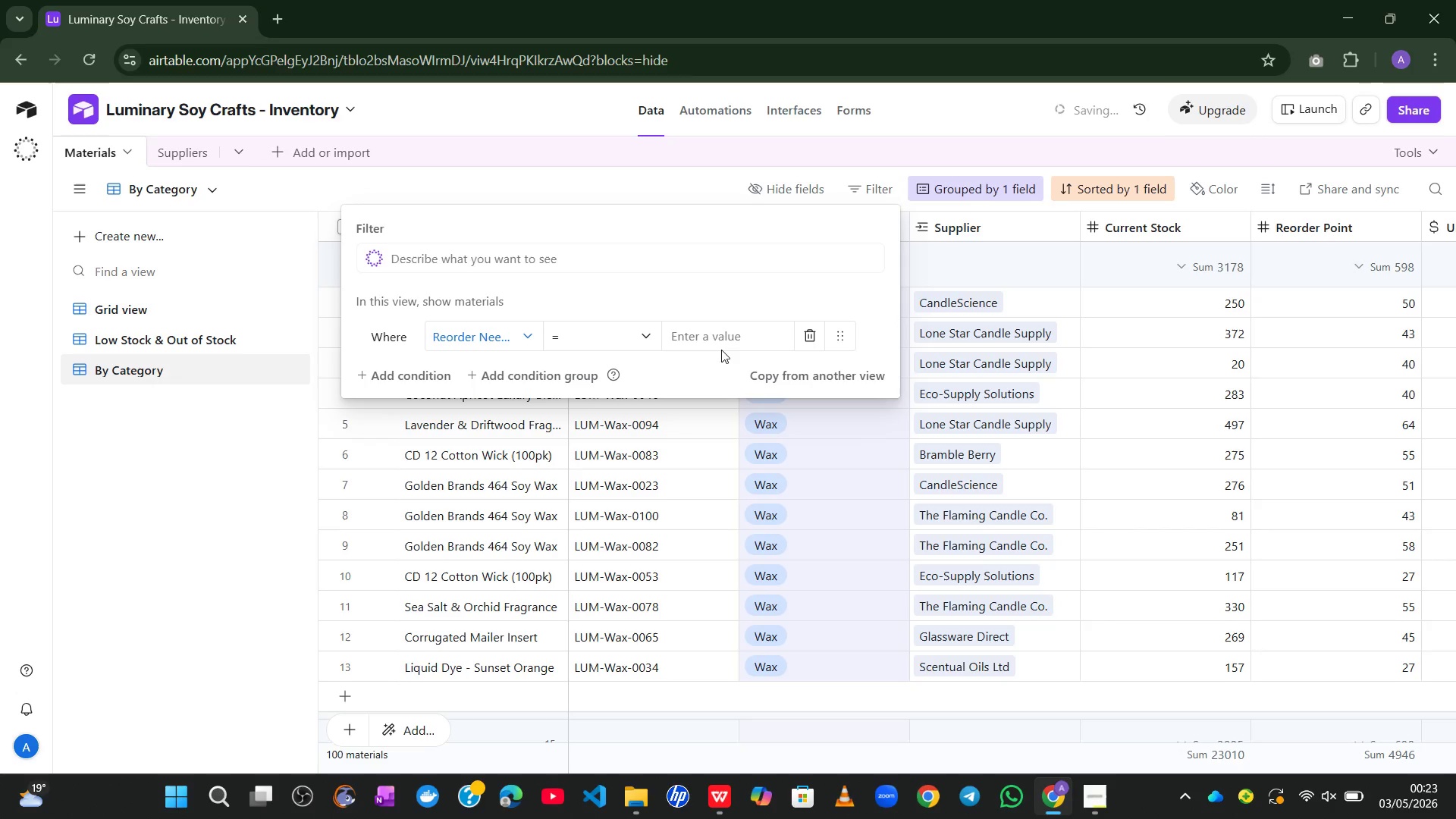 
left_click([731, 334])
 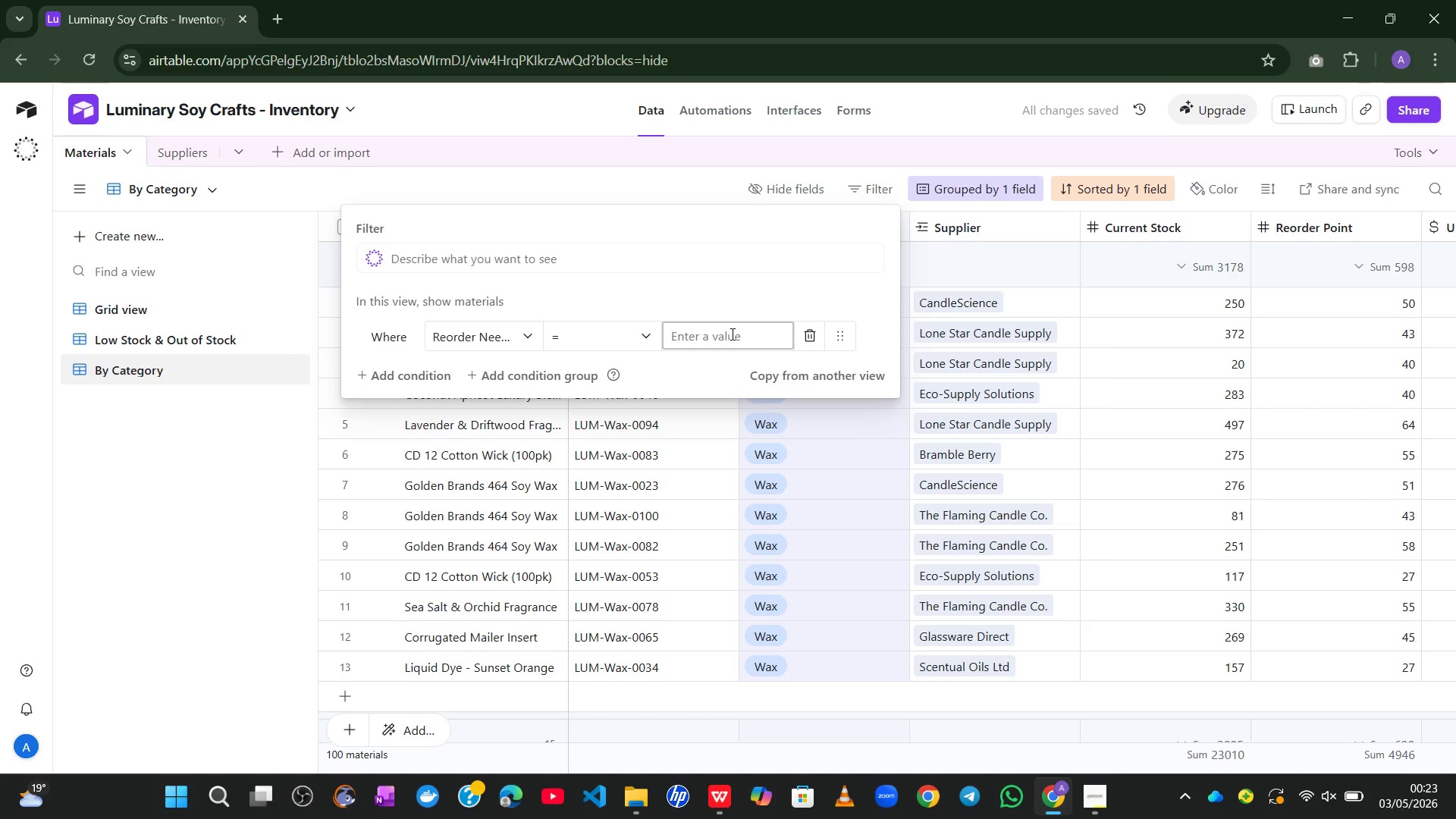 
key(Numpad1)
 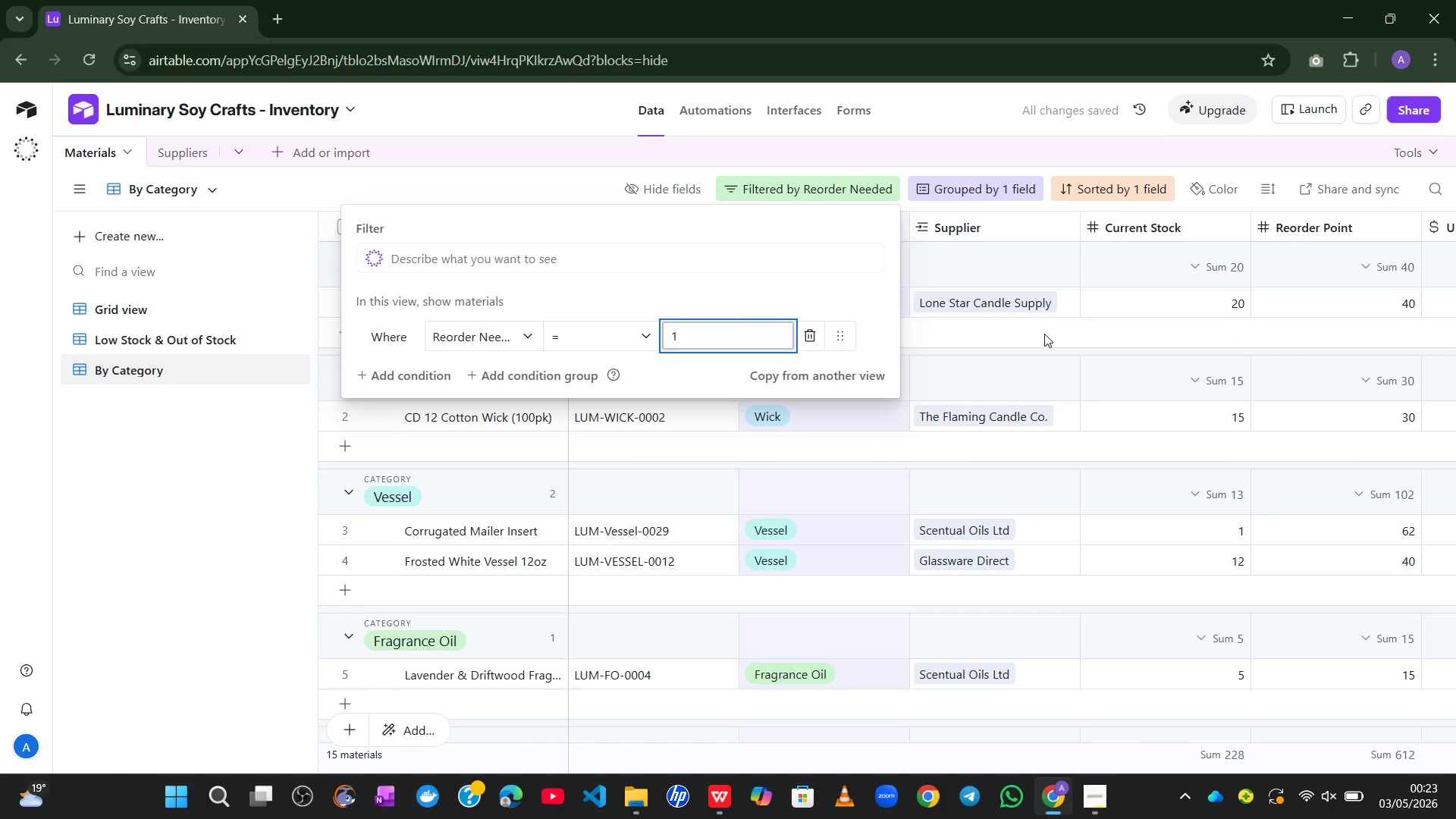 
left_click([1070, 330])
 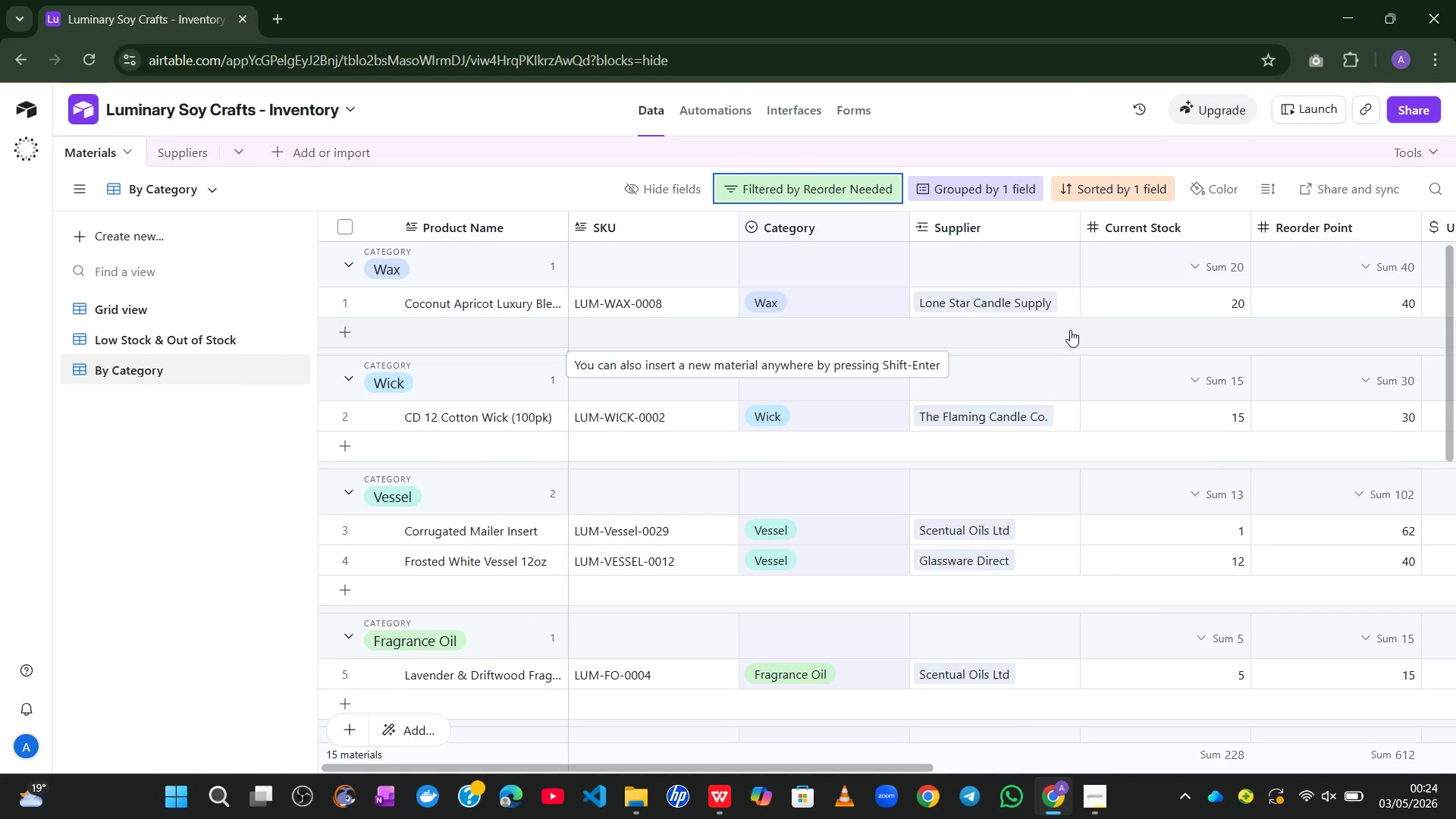 
wait(16.53)
 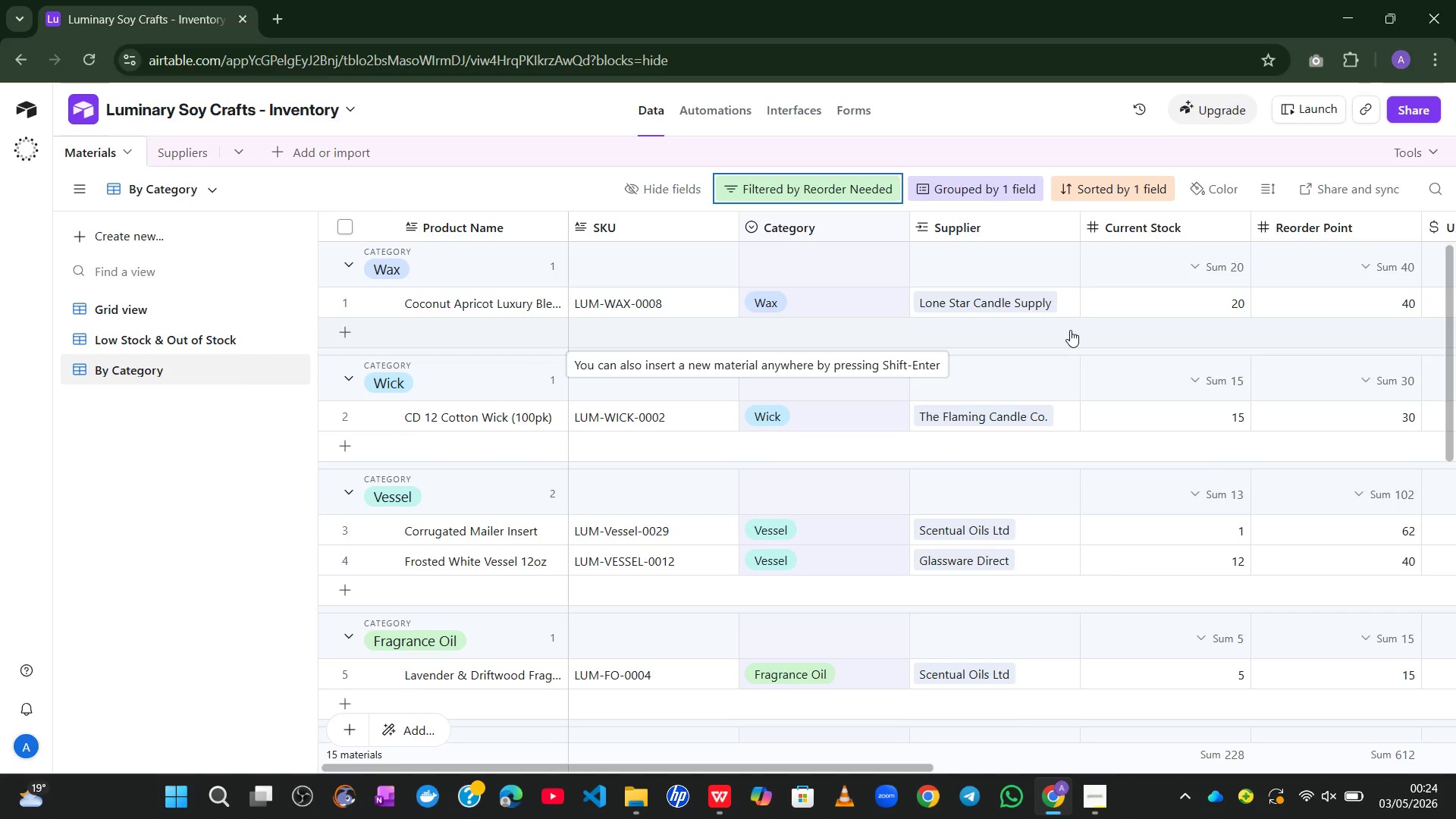 
left_click([1097, 730])